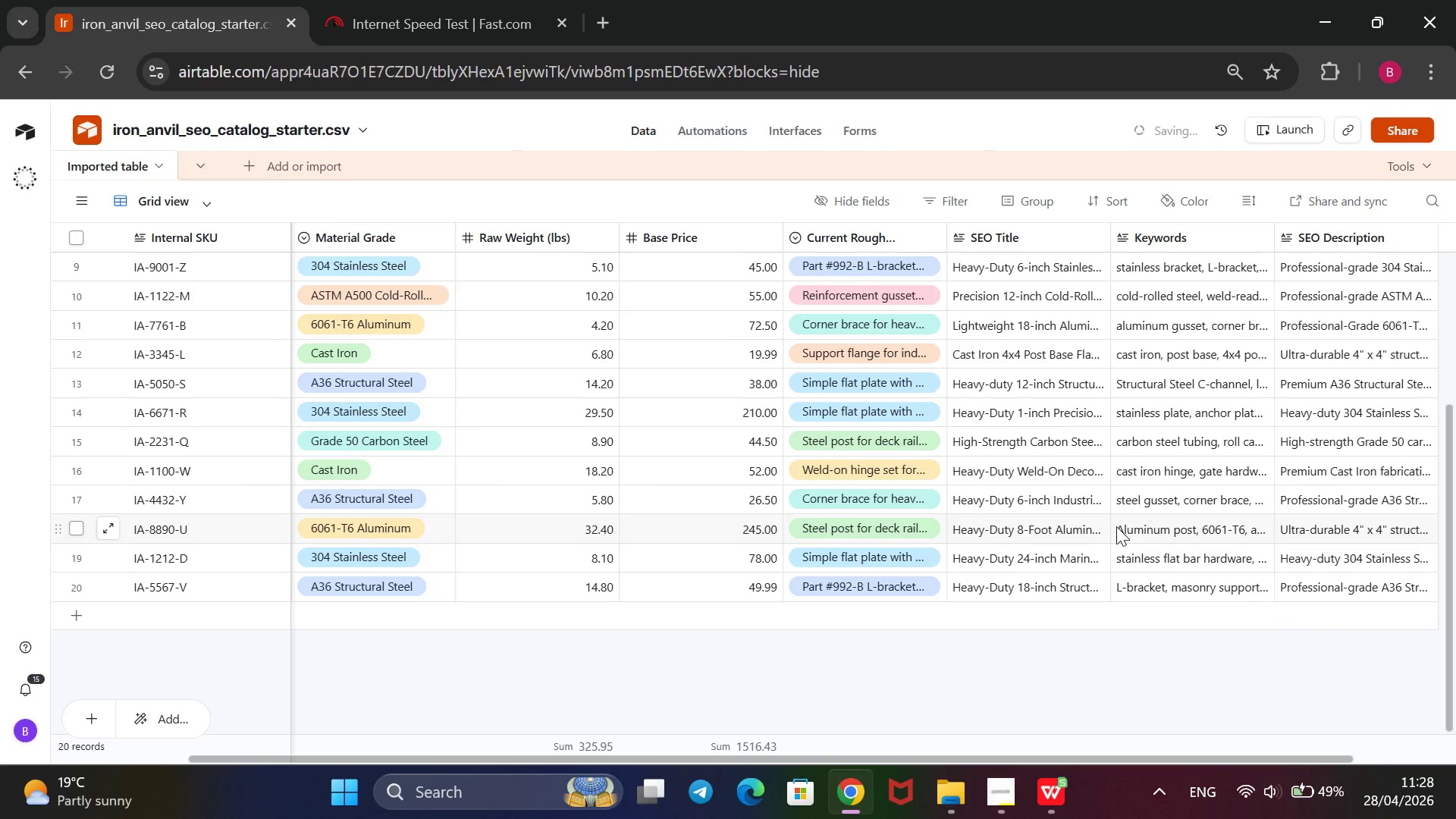 
left_click([1455, 244])
 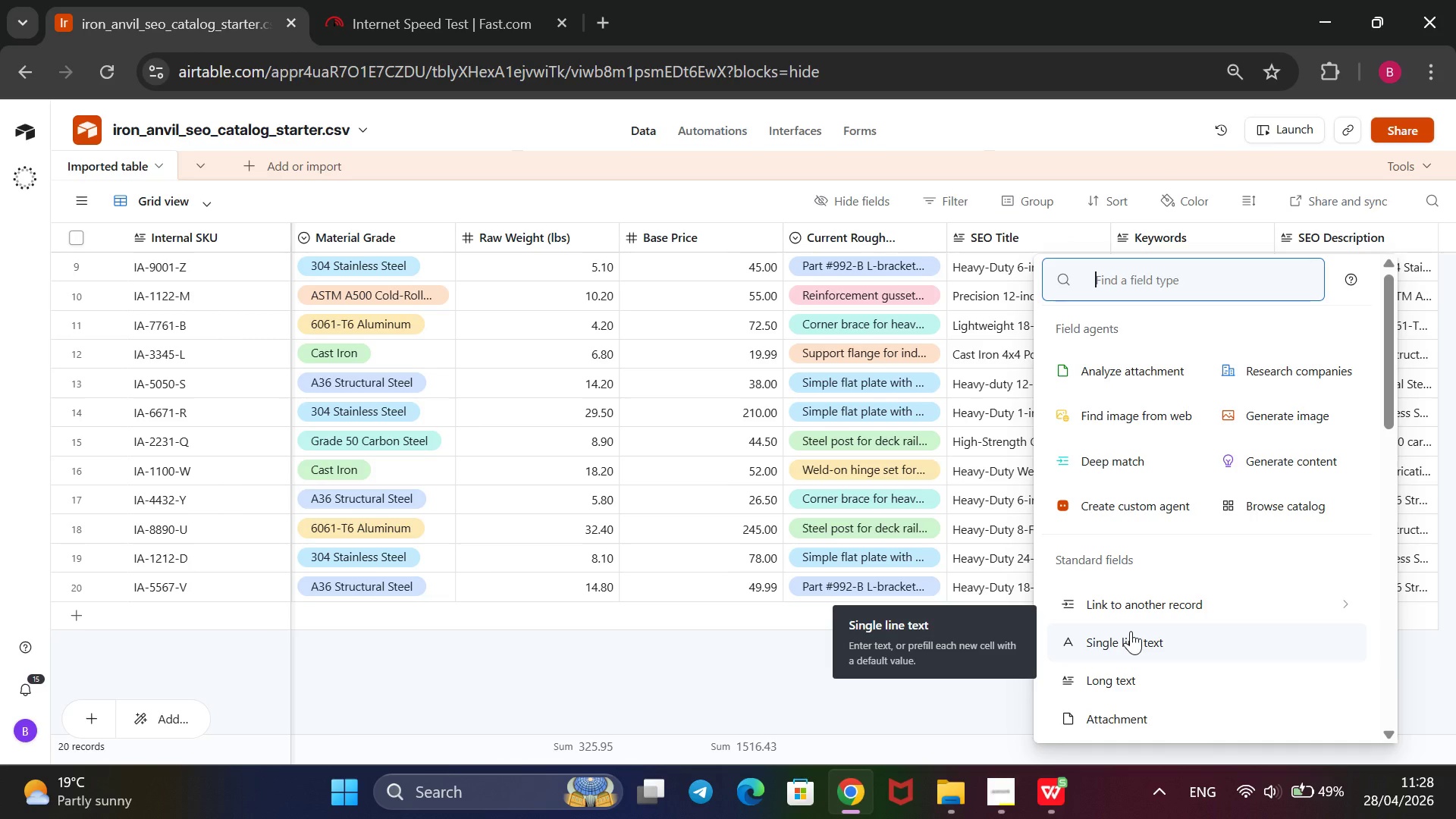 
wait(27.16)
 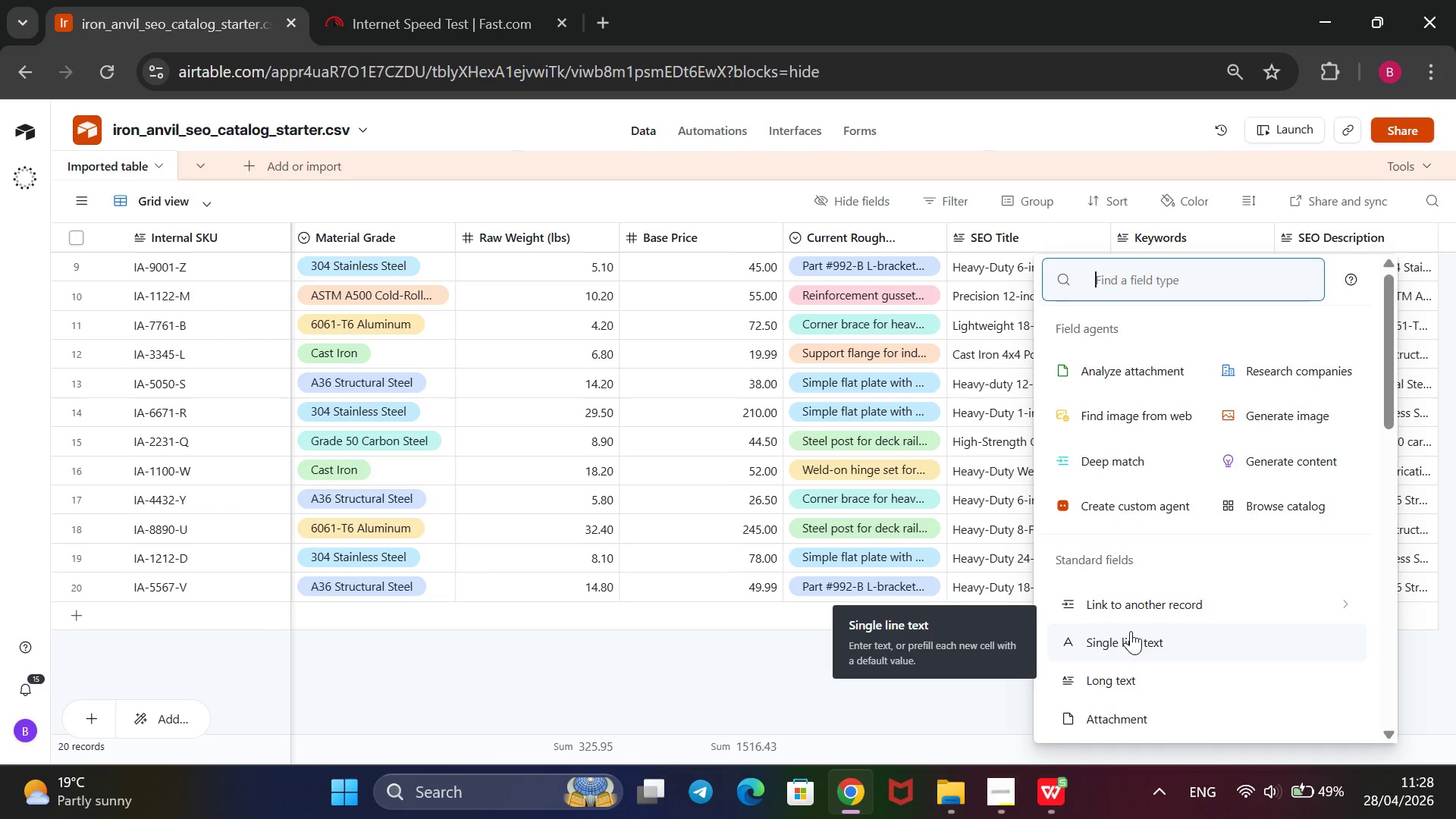 
scroll: coordinate [1122, 692], scroll_direction: down, amount: 6.0
 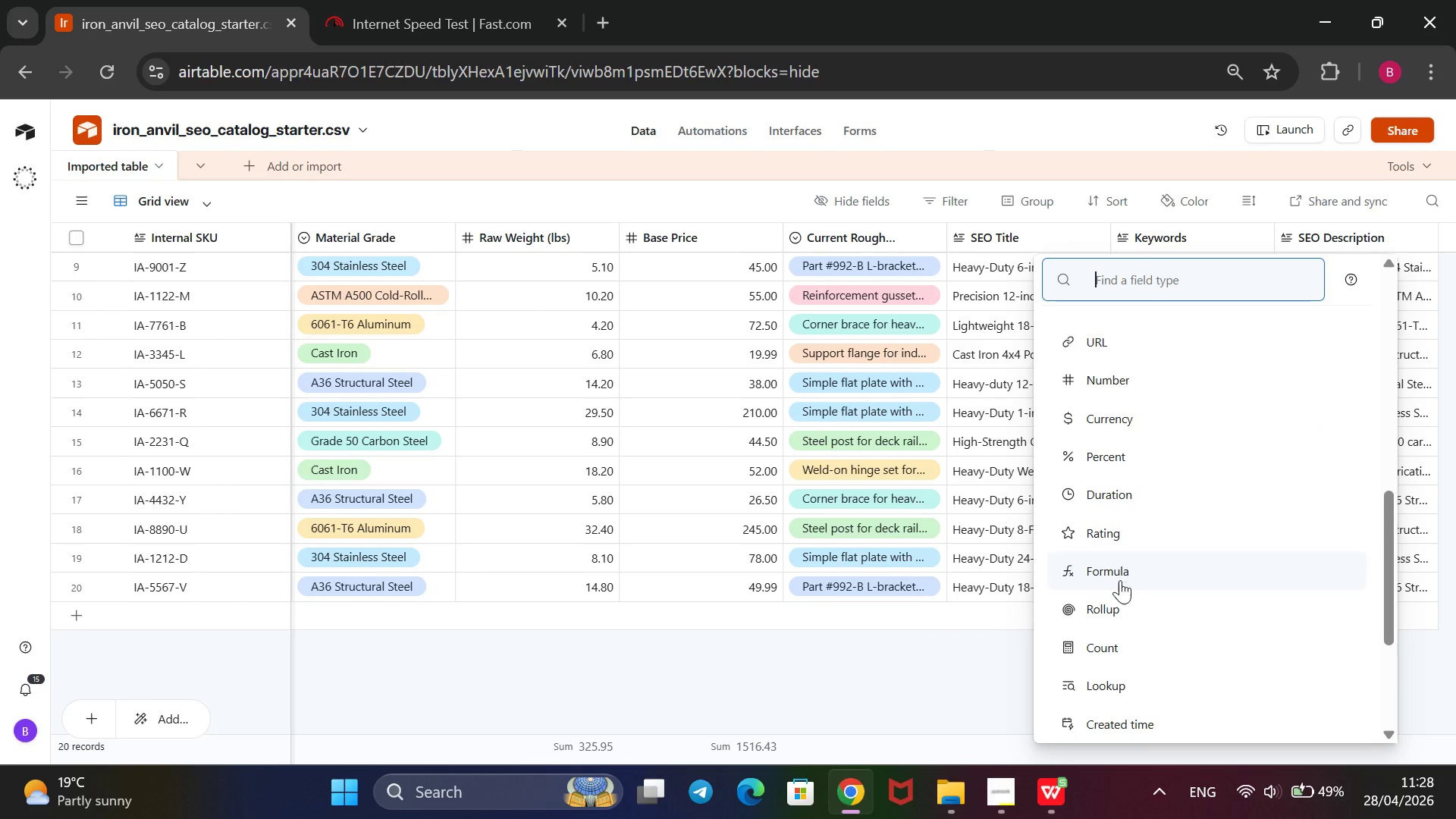 
left_click([1119, 579])
 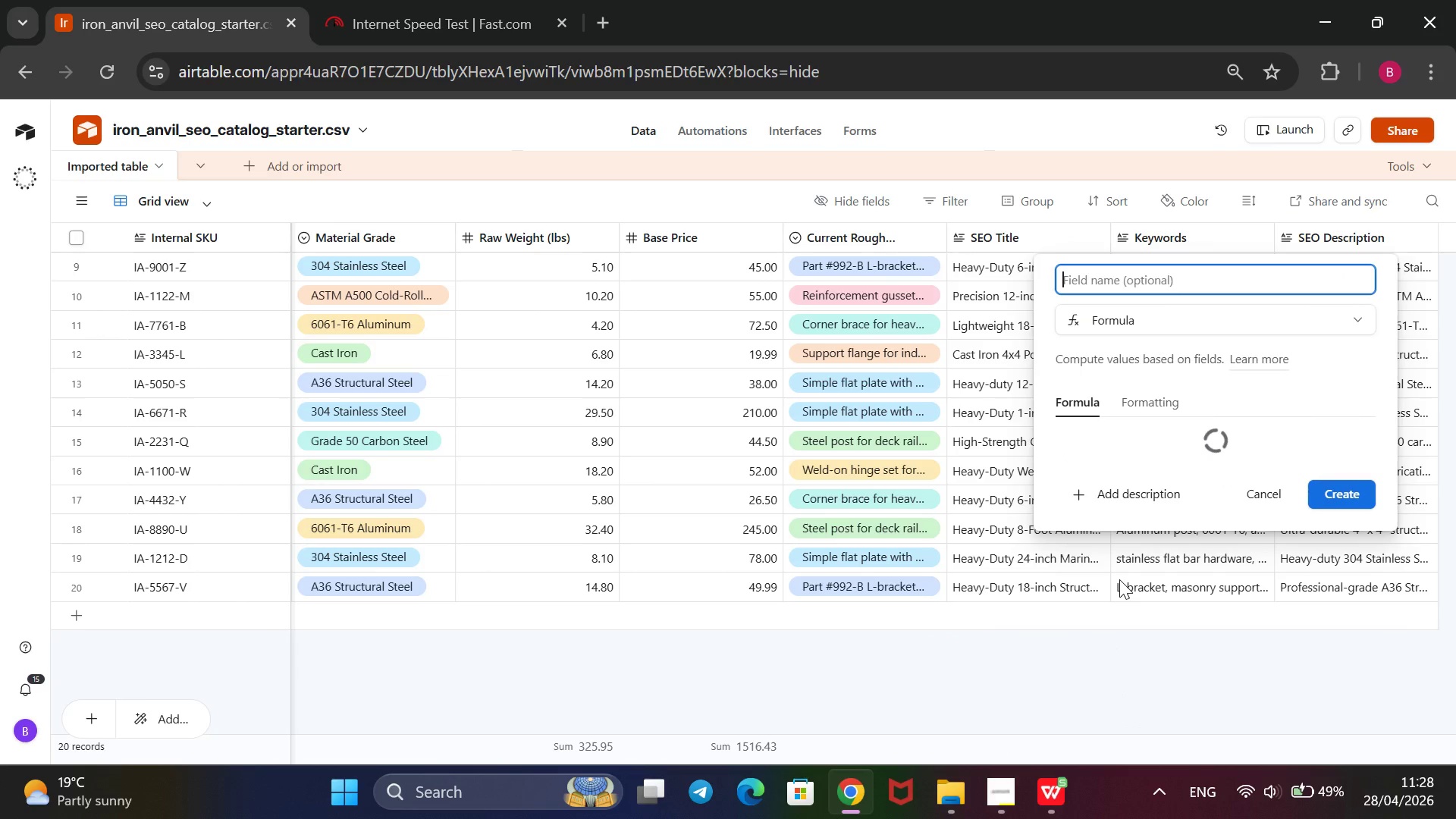 
type(MSRP)
 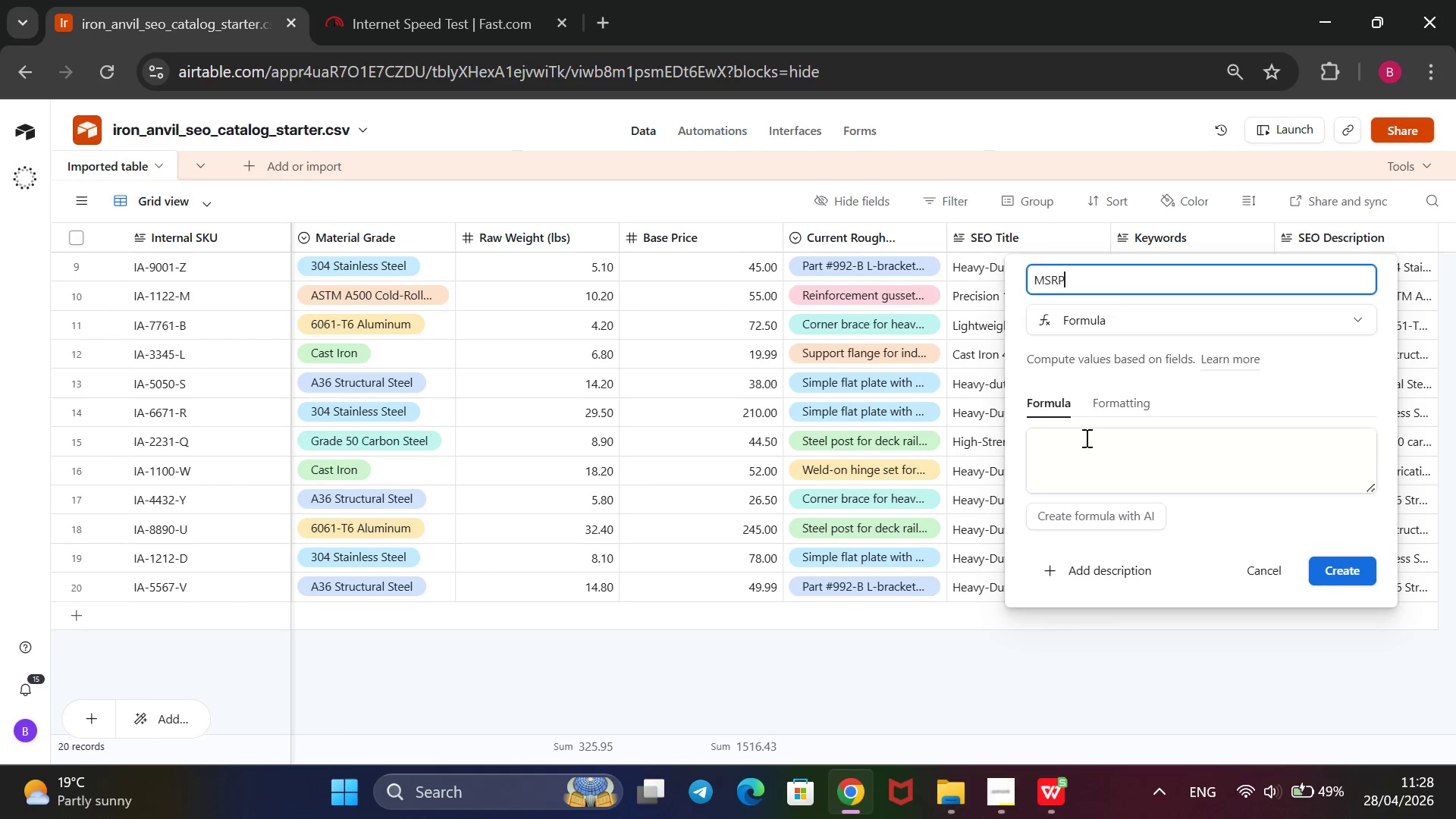 
left_click([1085, 438])
 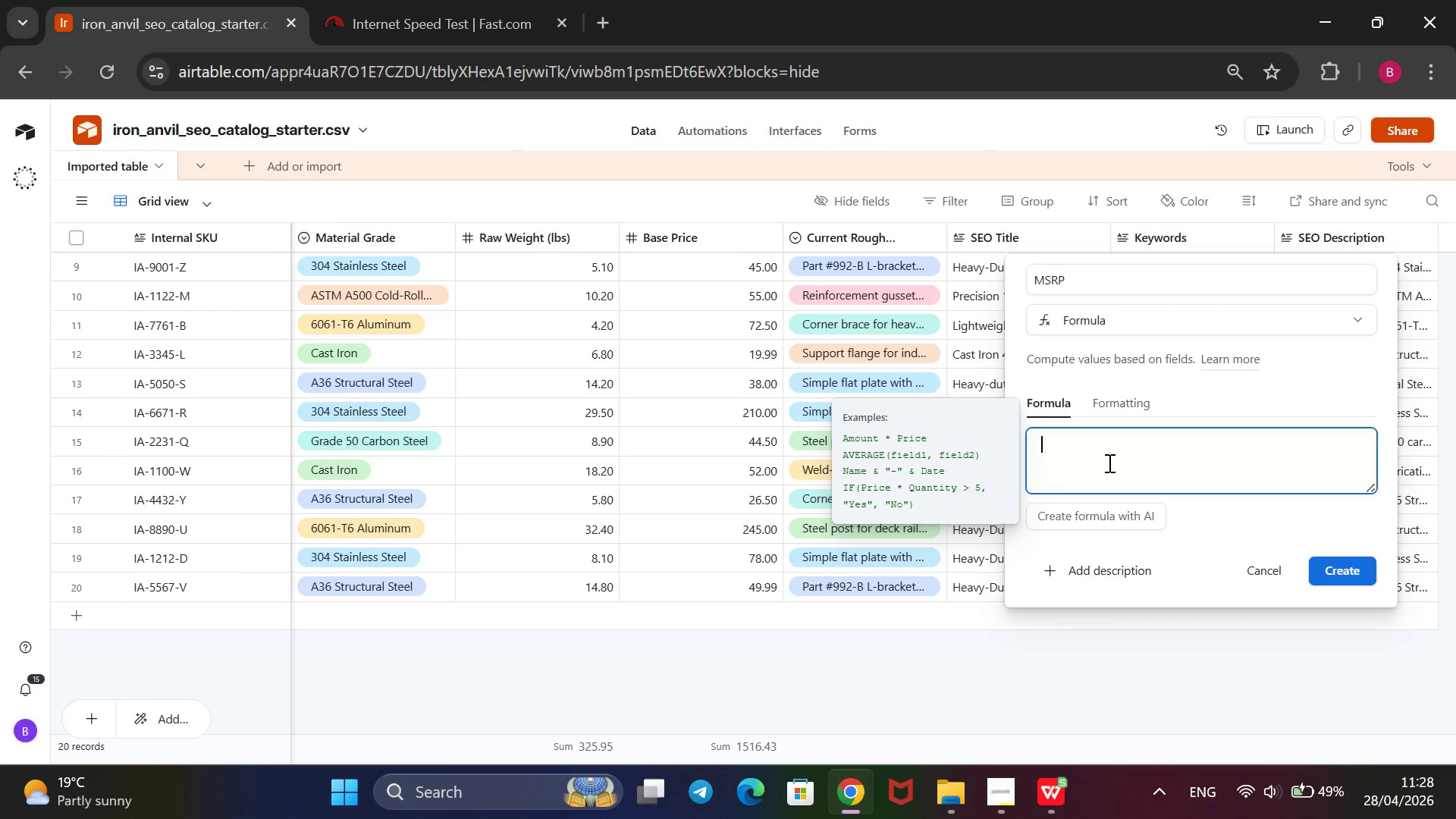 
key(Shift+ShiftRight)
 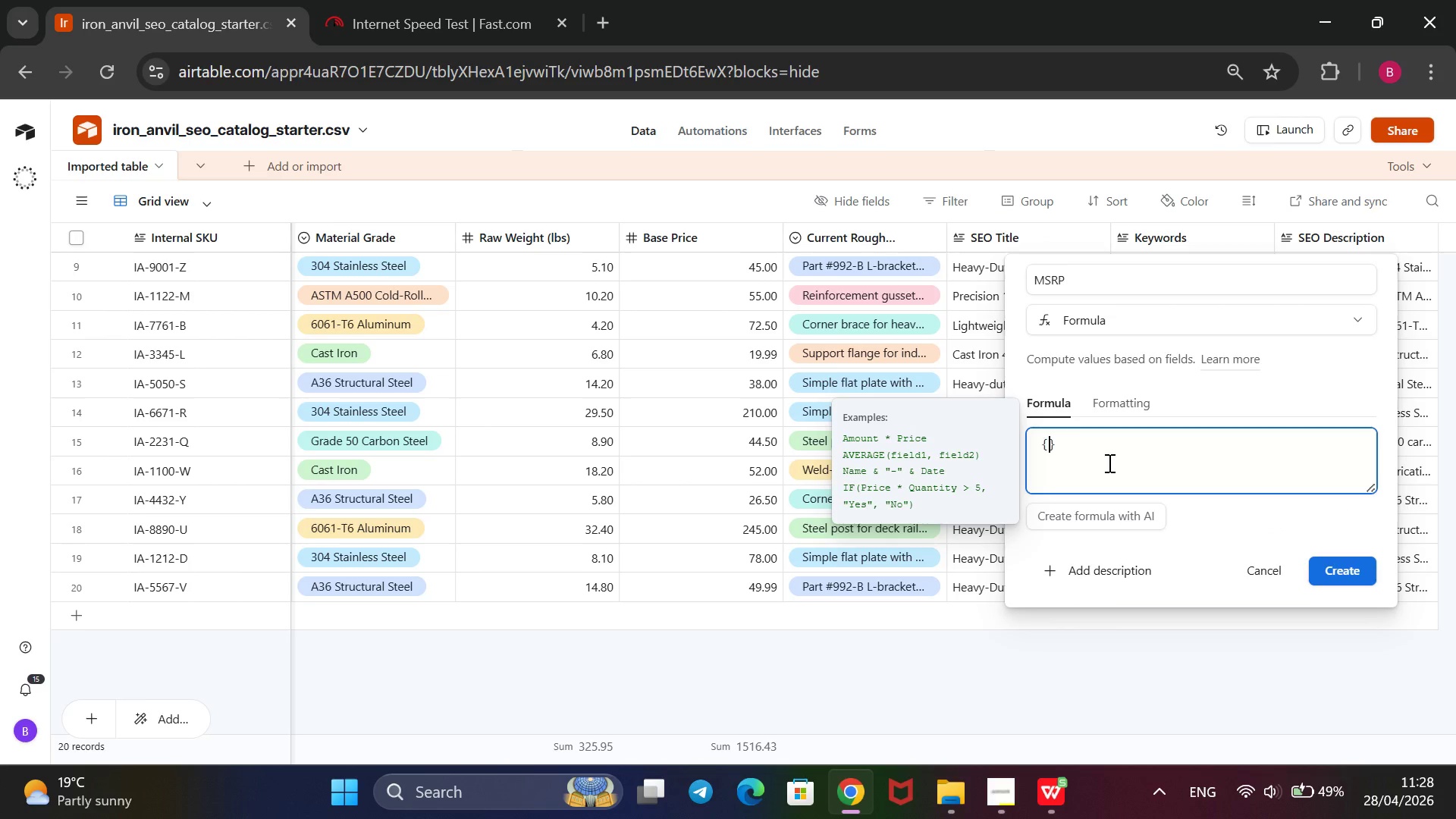 
key(Shift+BracketLeft)
 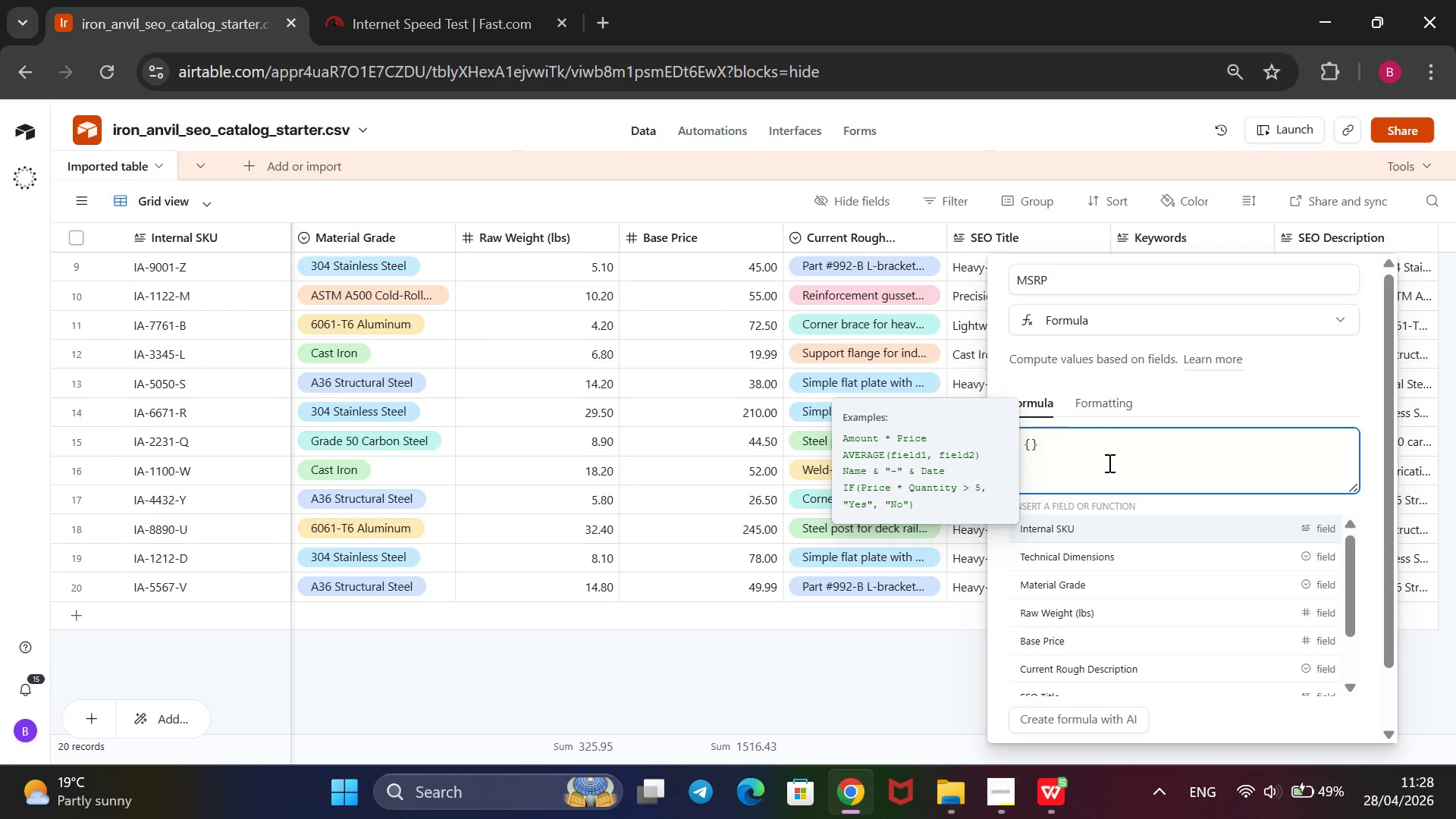 
key(ArrowDown)
 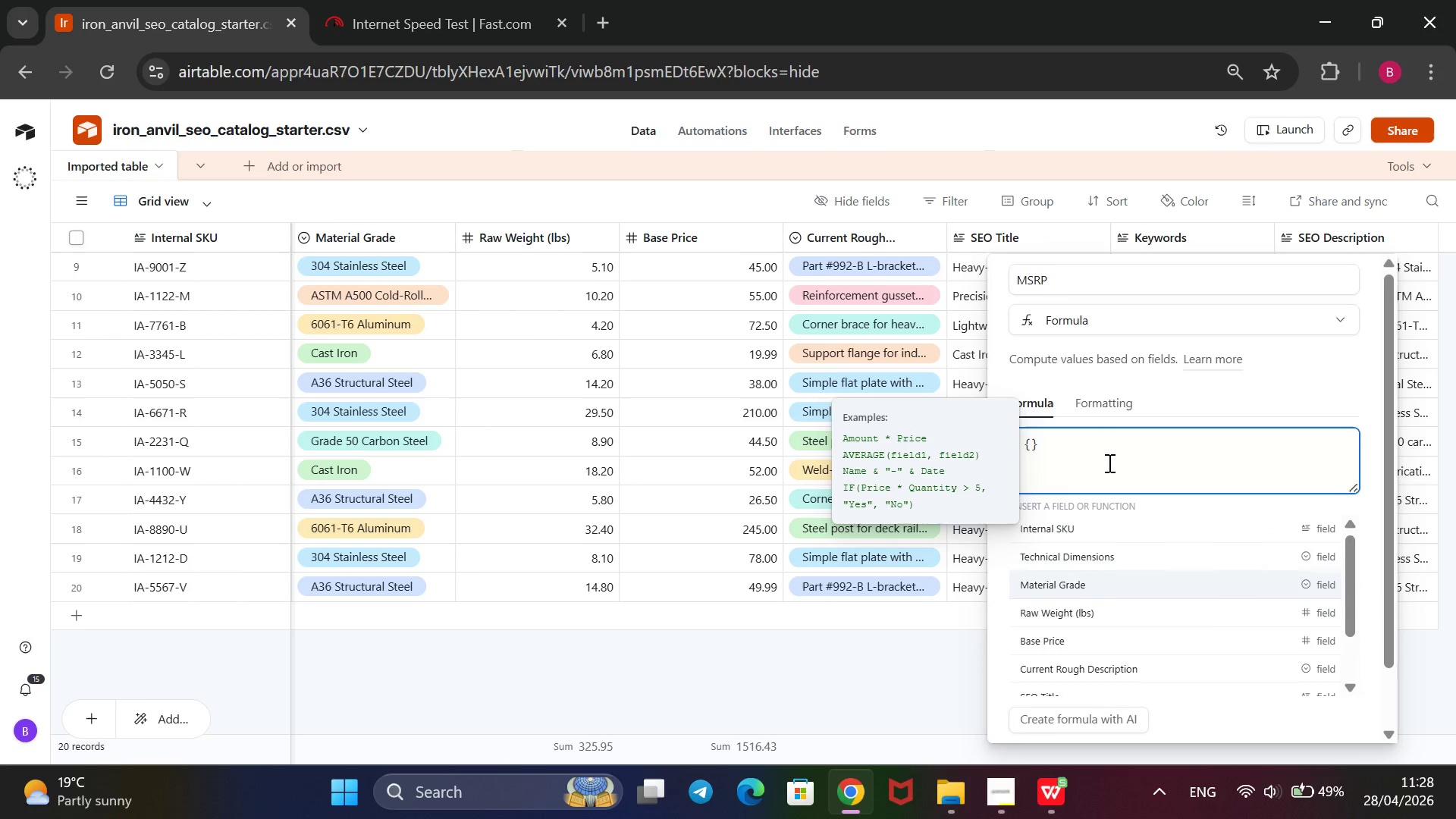 
key(ArrowDown)
 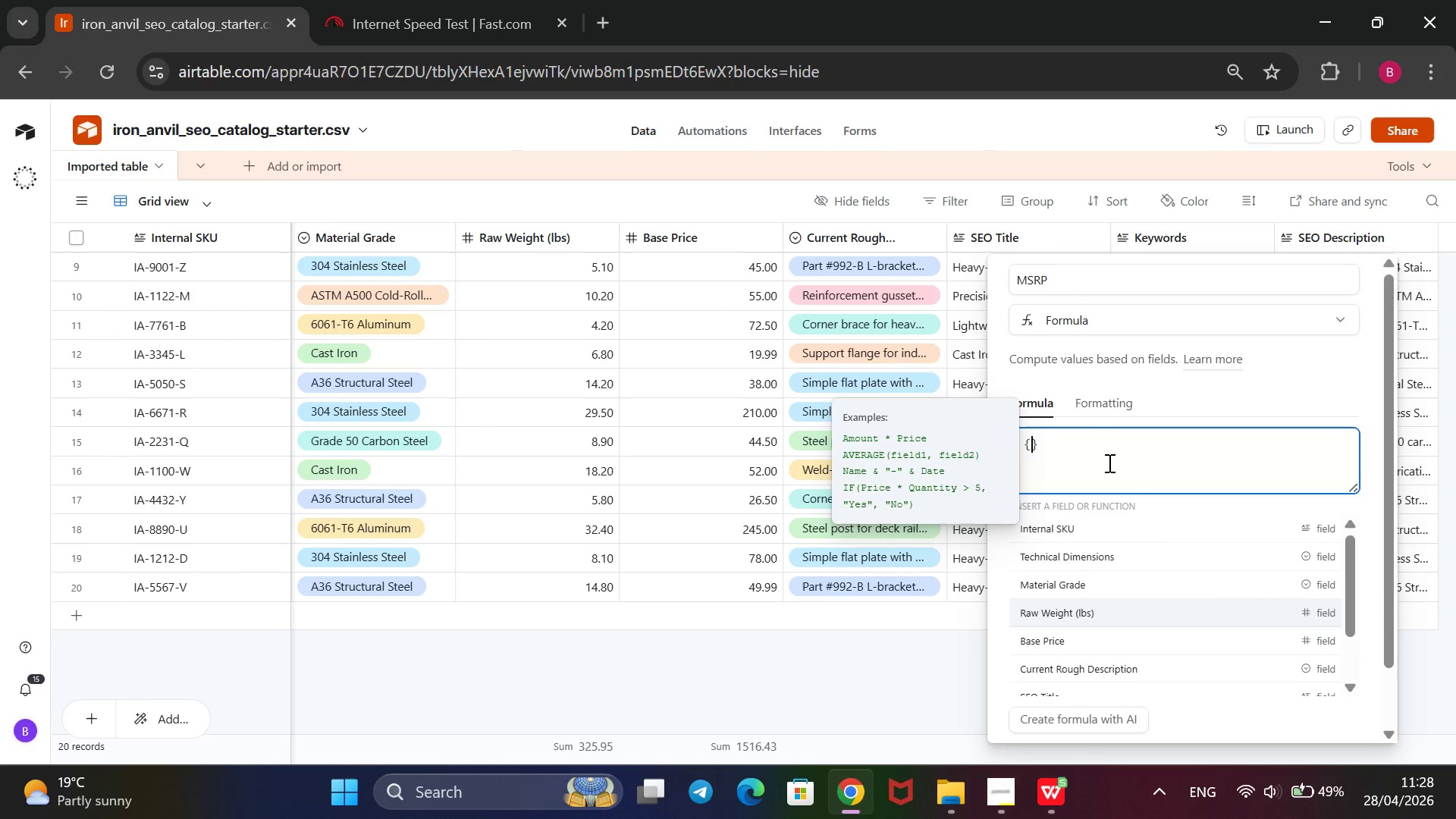 
key(ArrowDown)
 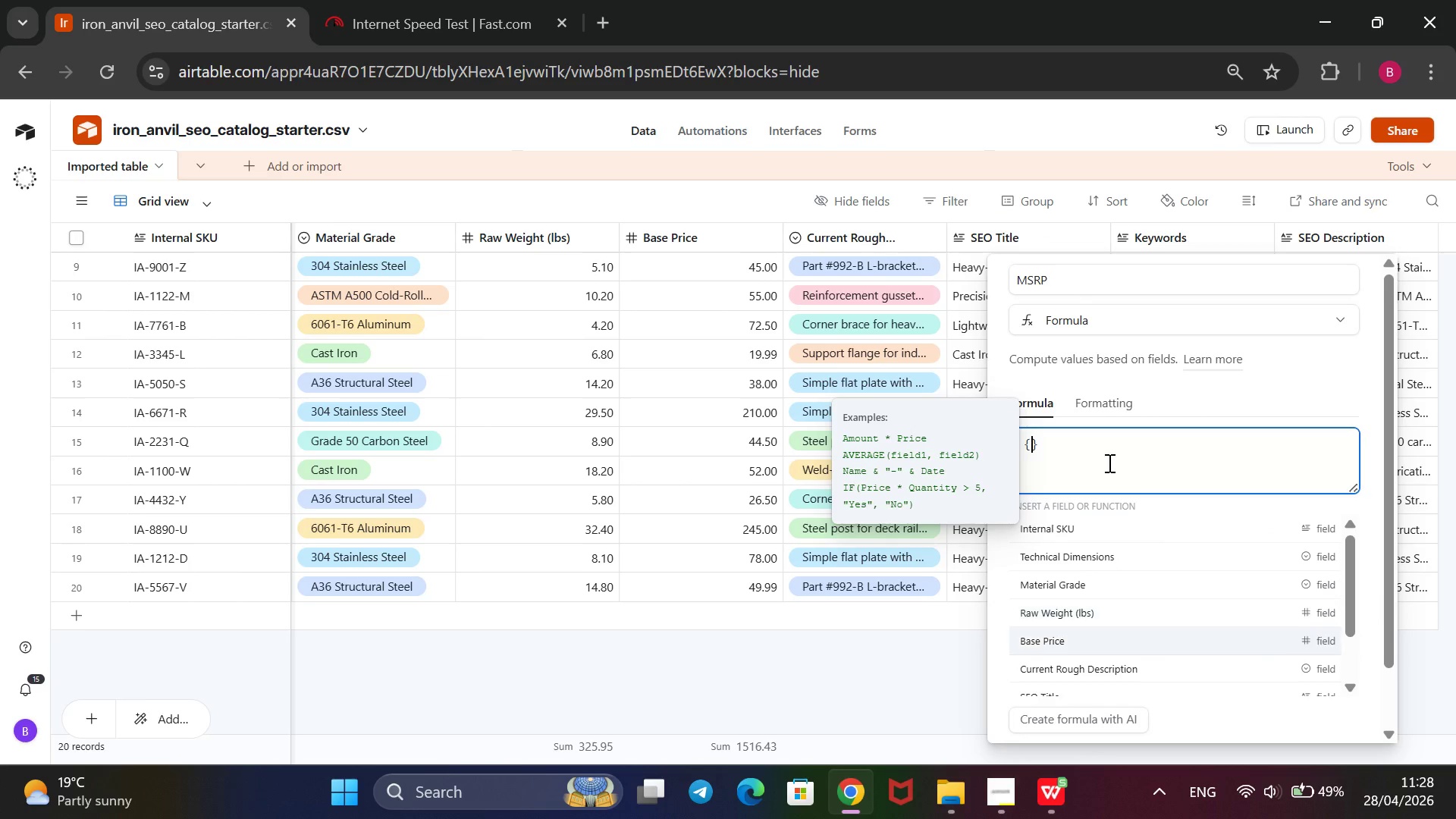 
key(ArrowDown)
 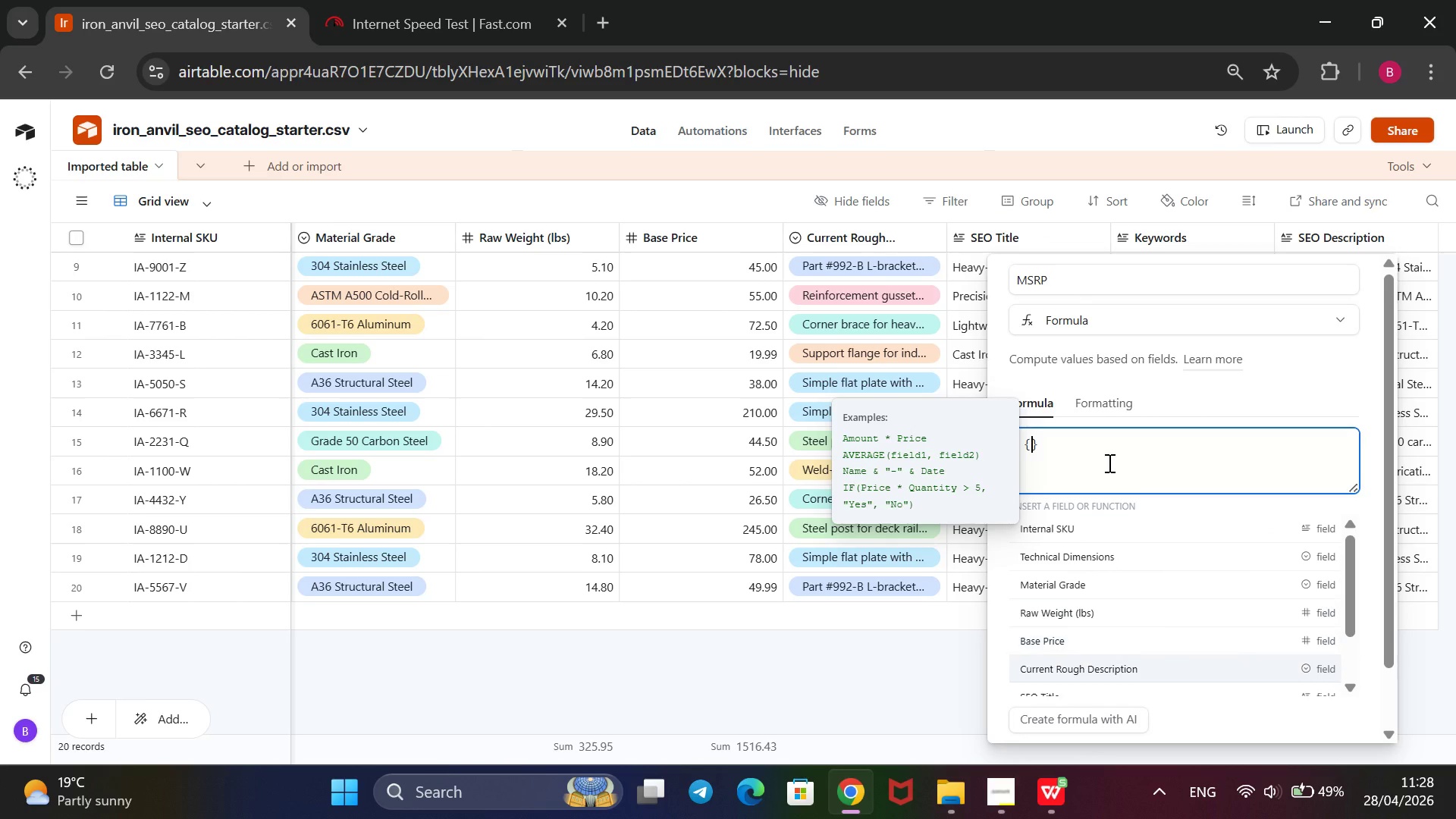 
key(ArrowDown)
 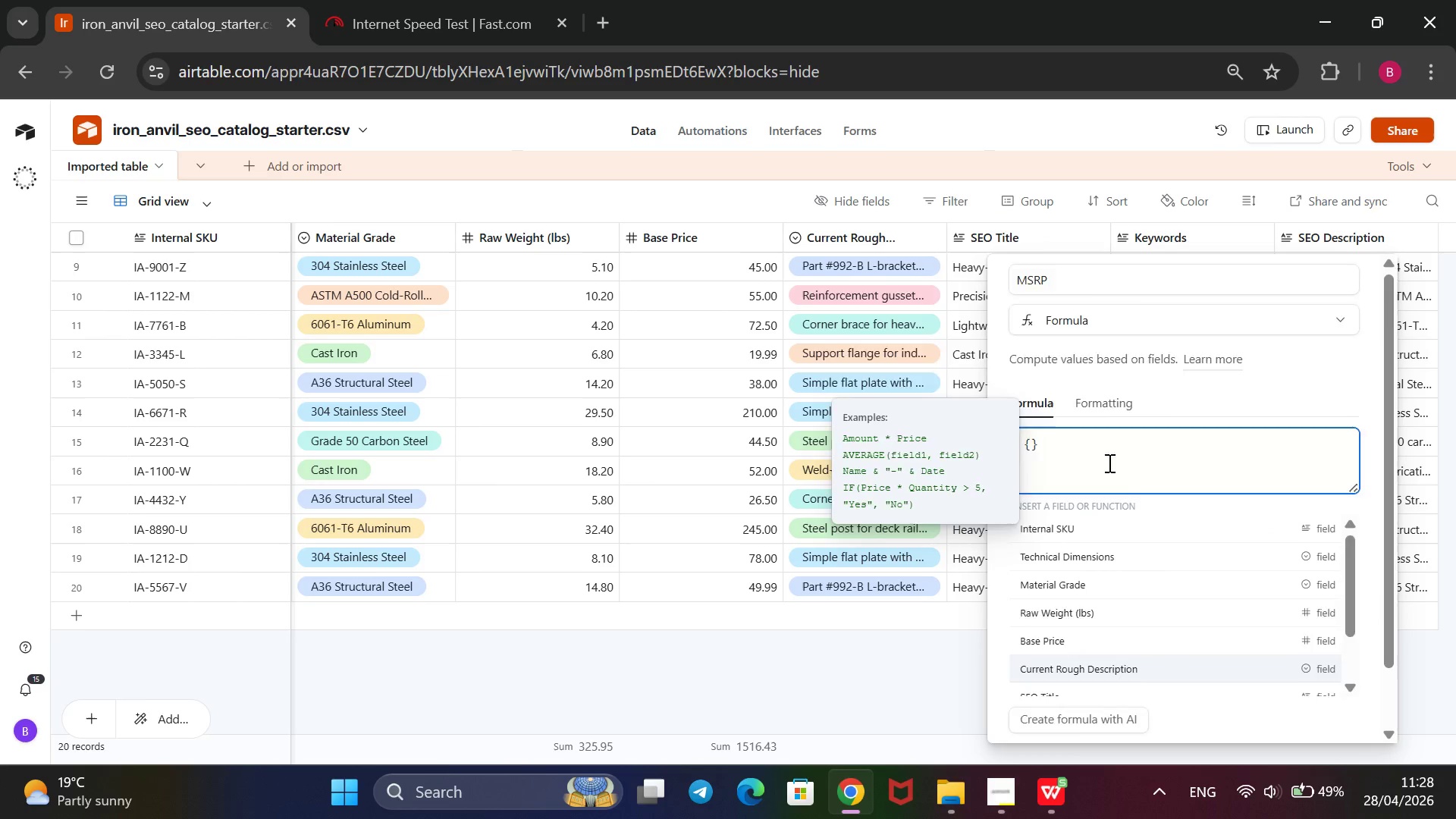 
key(ArrowUp)
 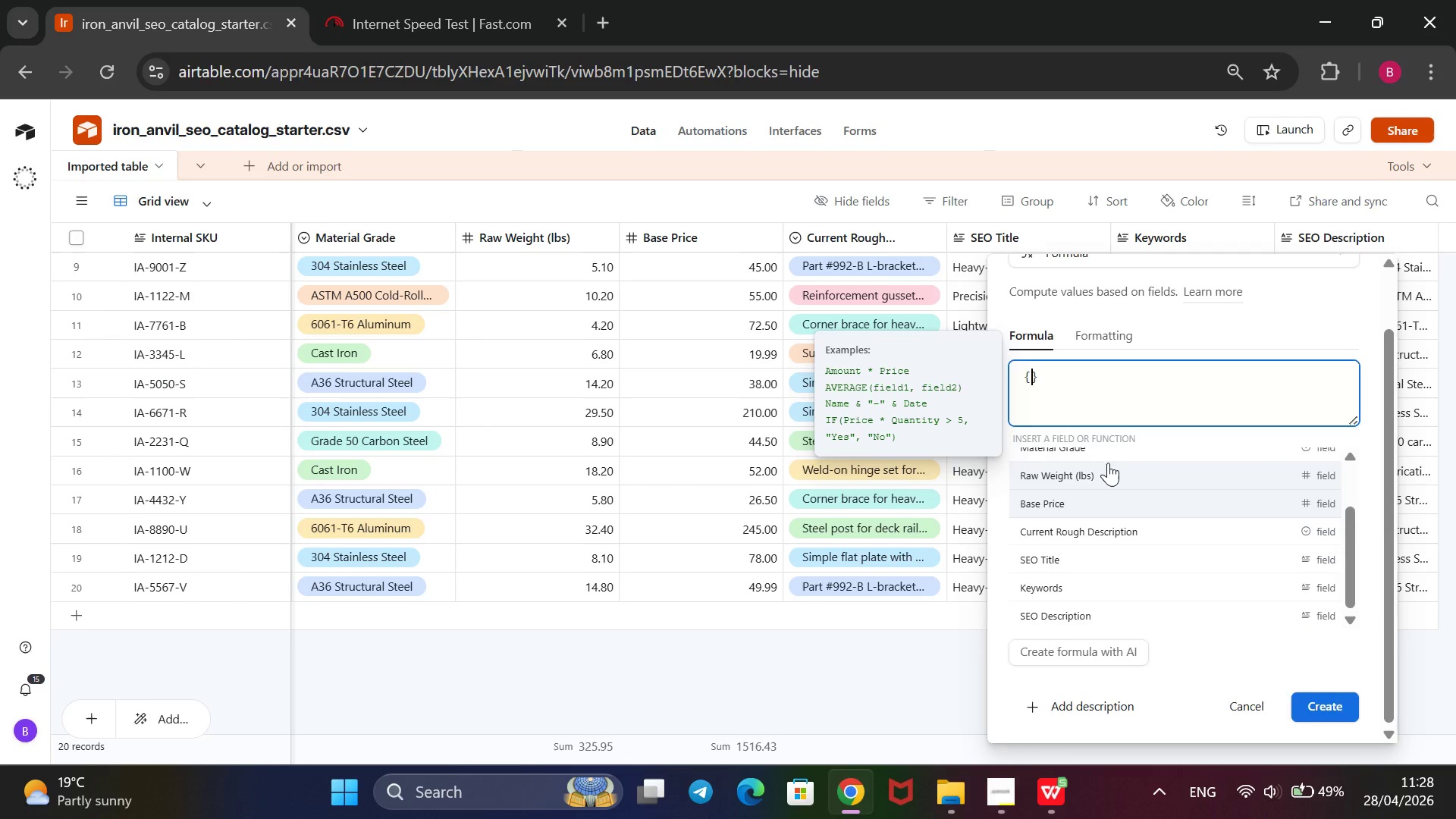 
key(ArrowDown)
 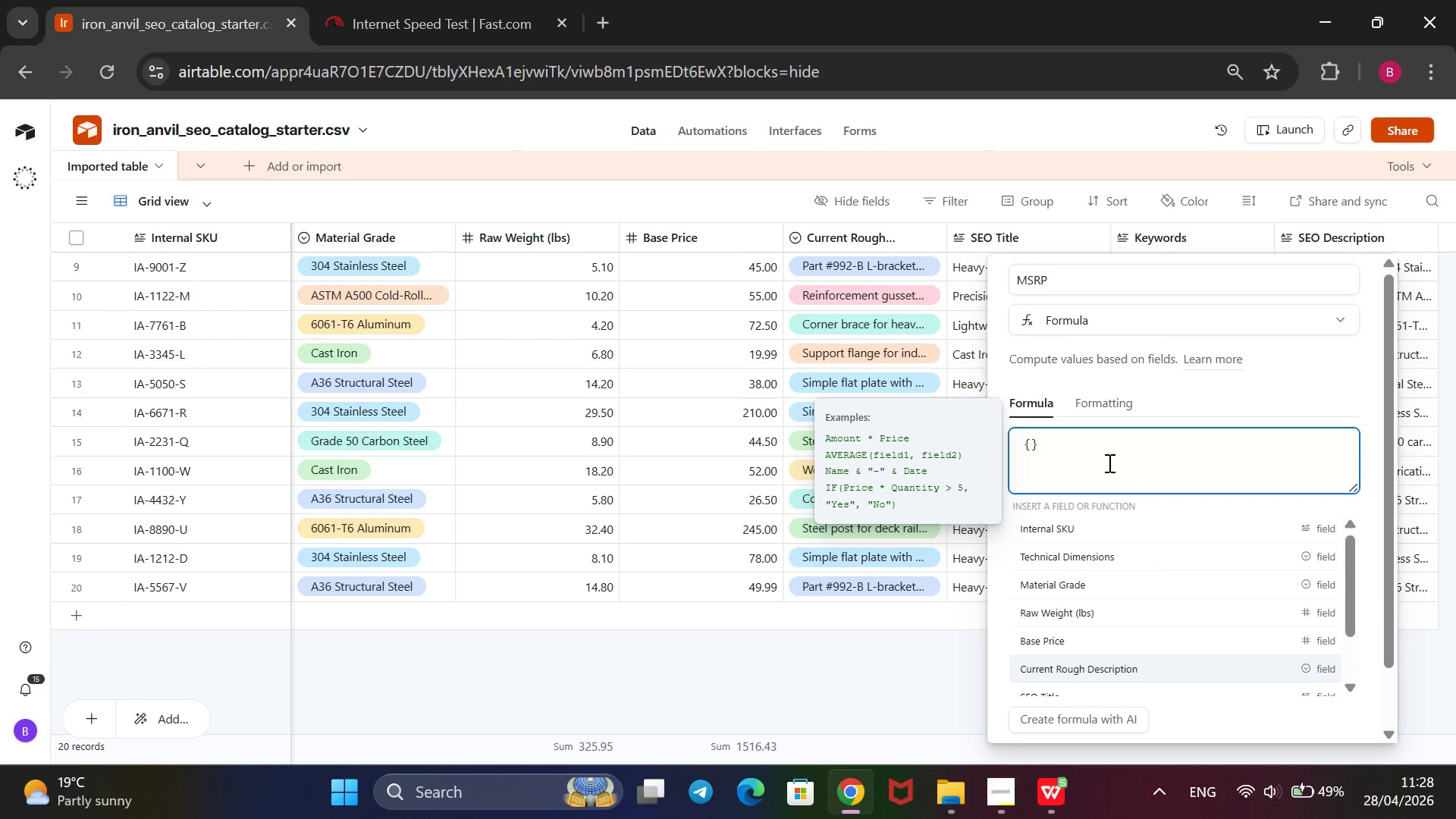 
key(ArrowDown)
 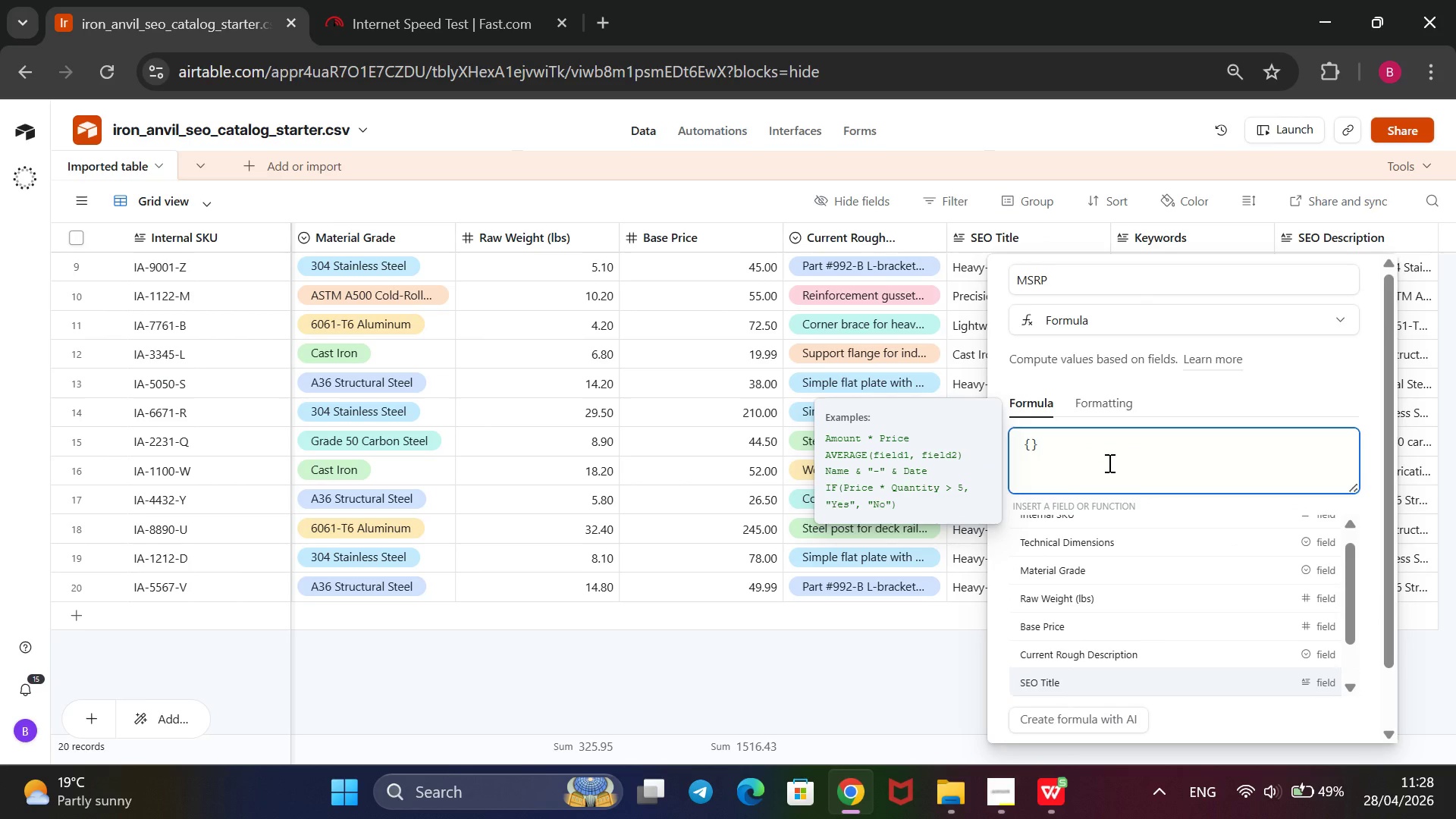 
key(ArrowUp)
 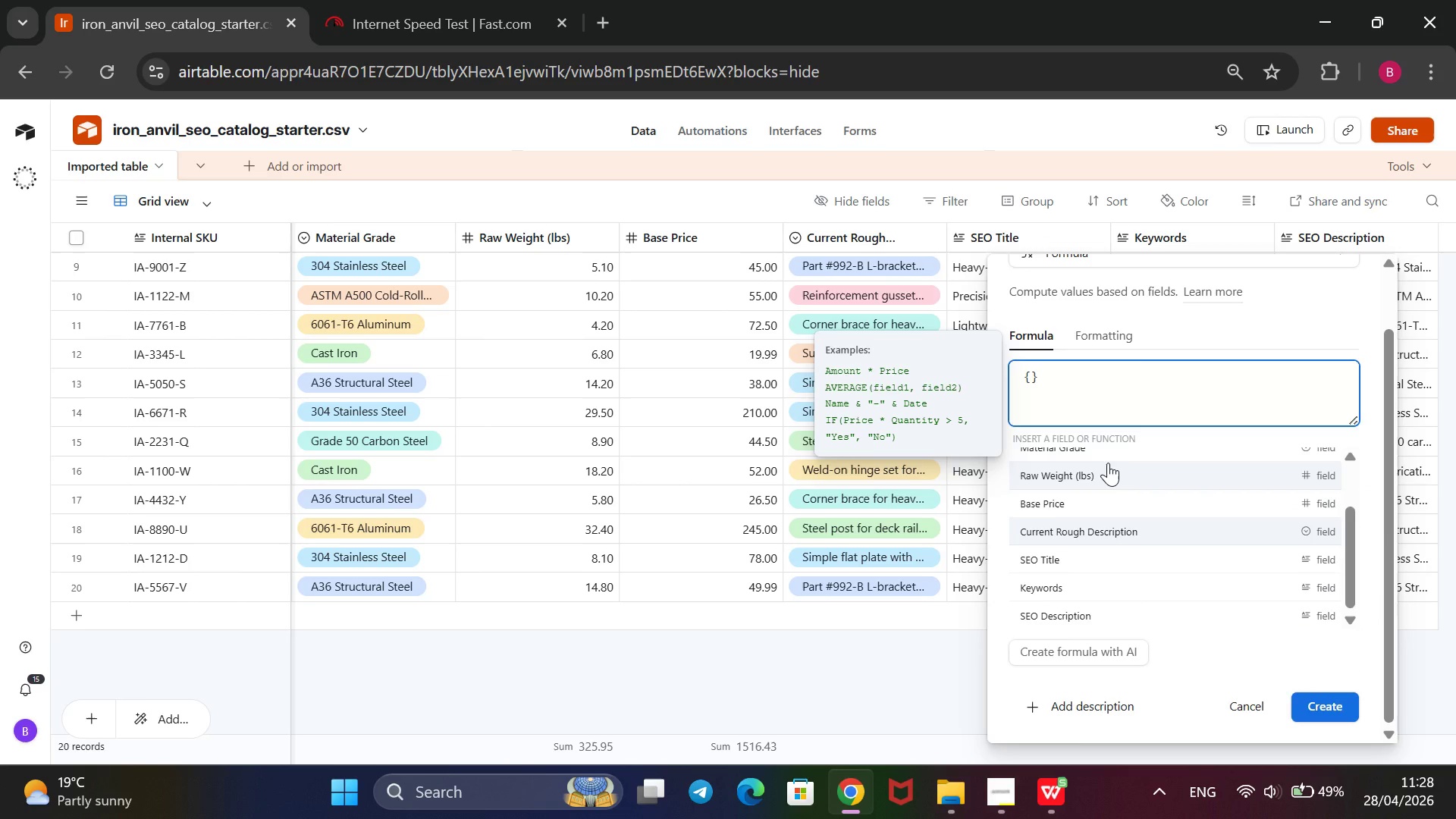 
key(ArrowUp)
 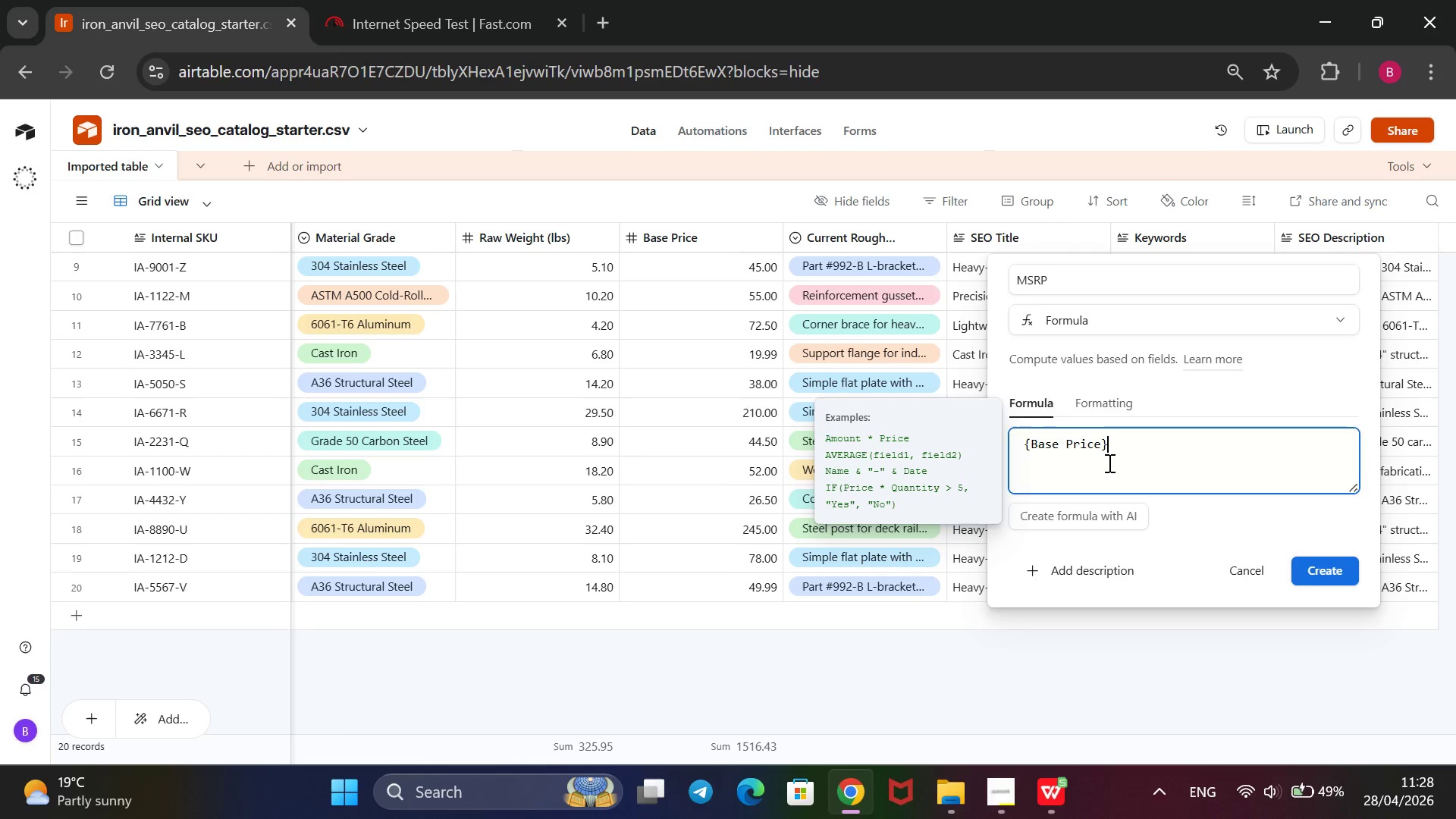 
key(Enter)
 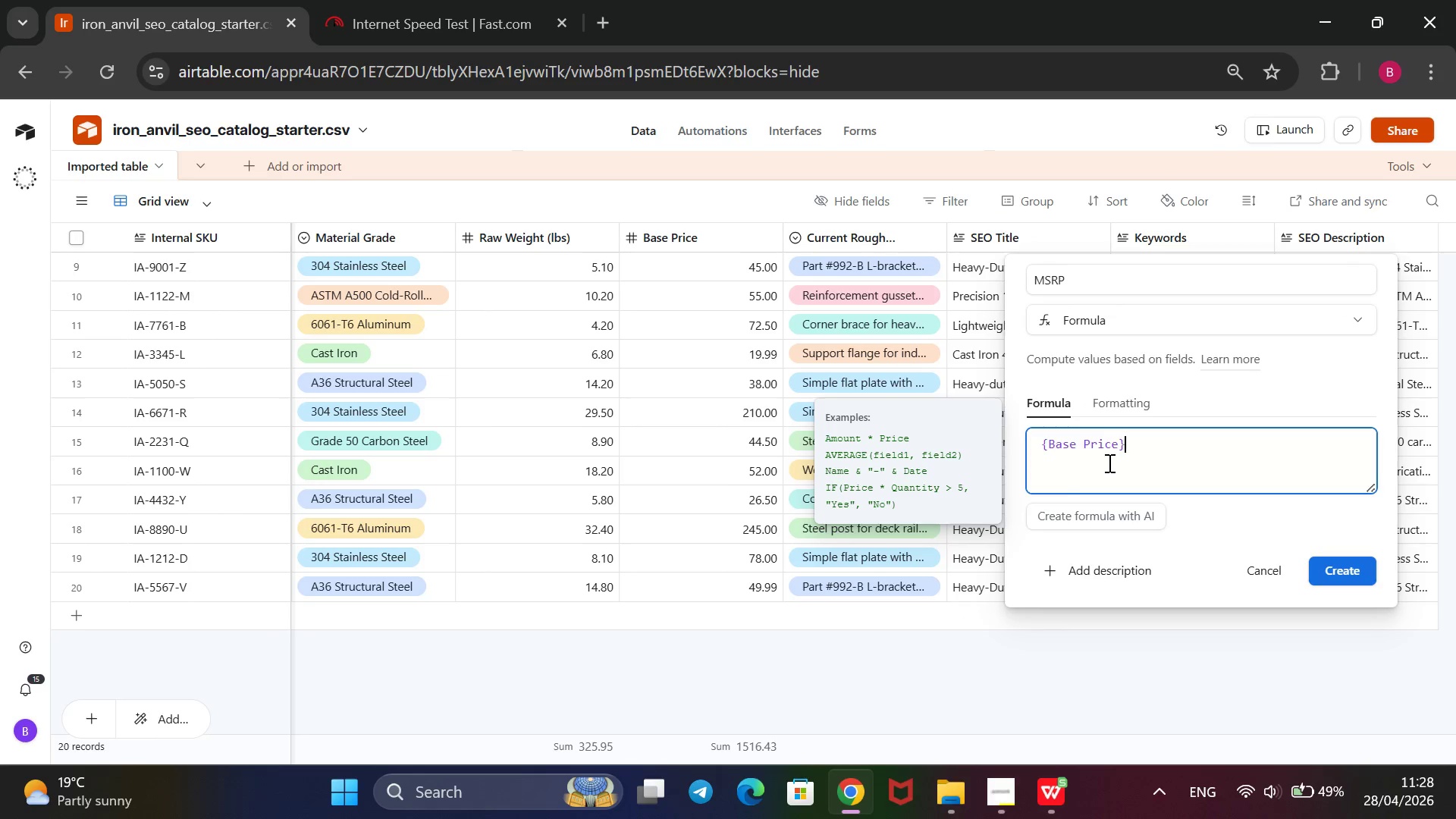 
key(Space)
 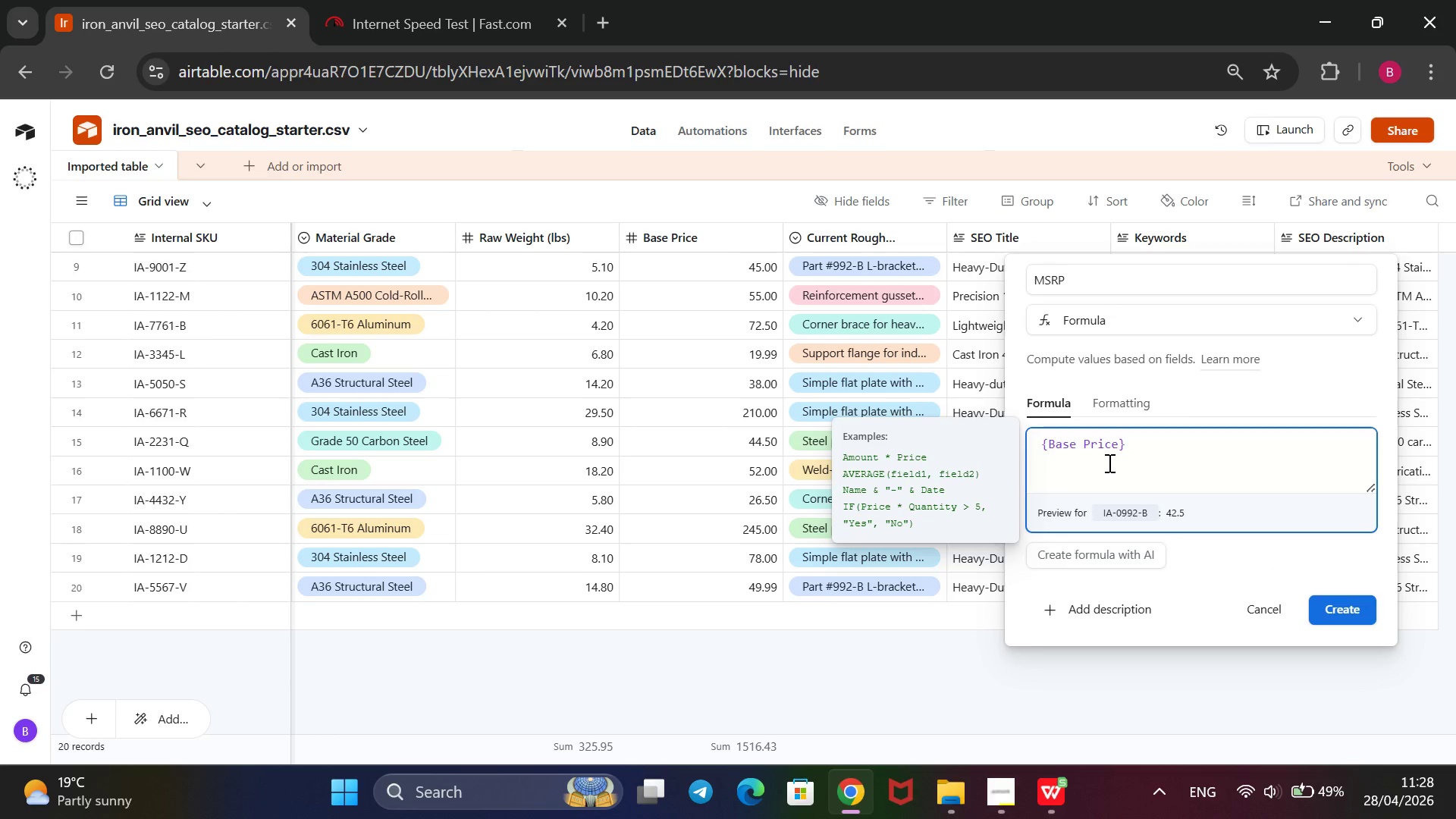 
key(Shift+ShiftRight)
 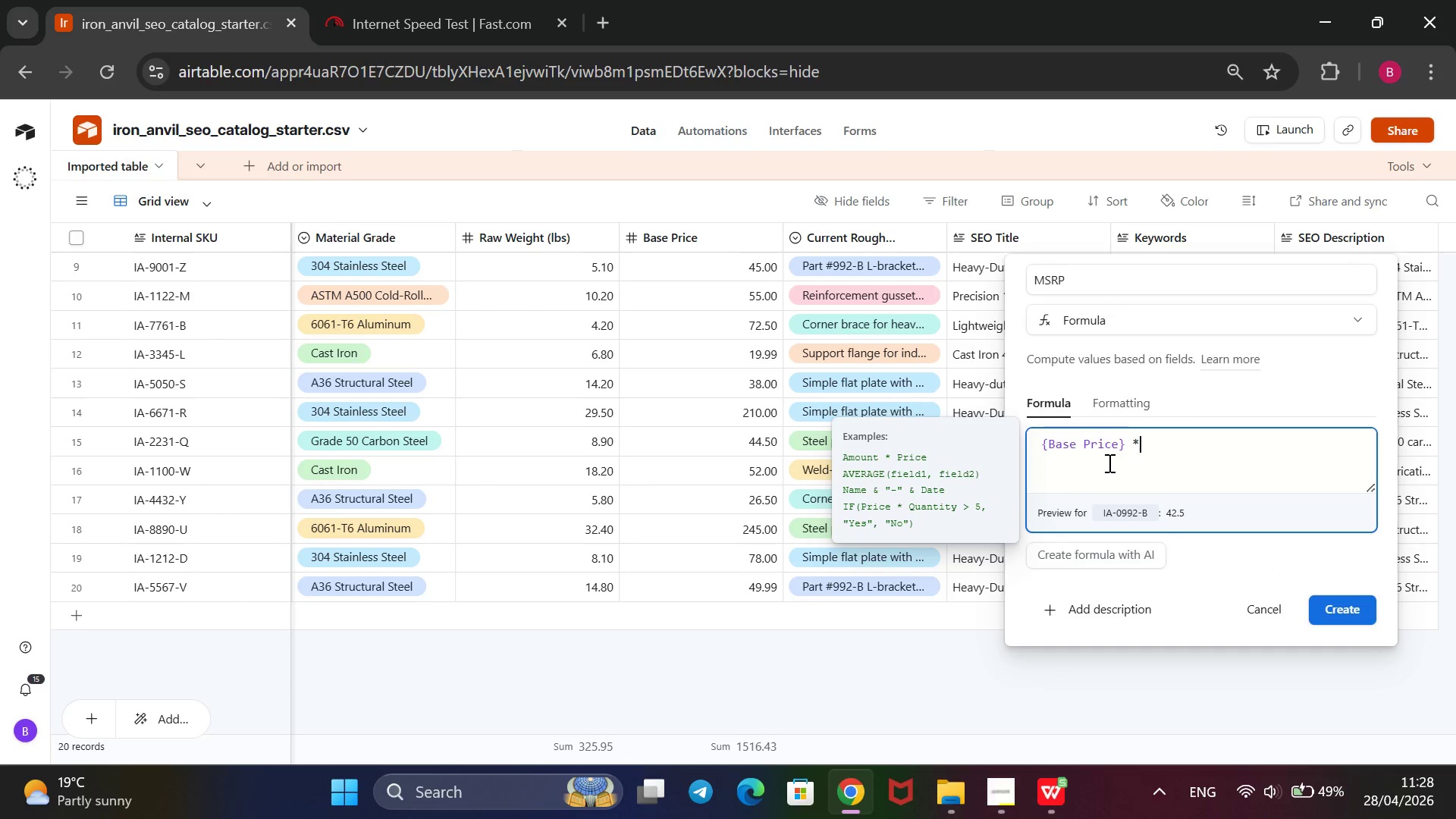 
key(Shift+8)
 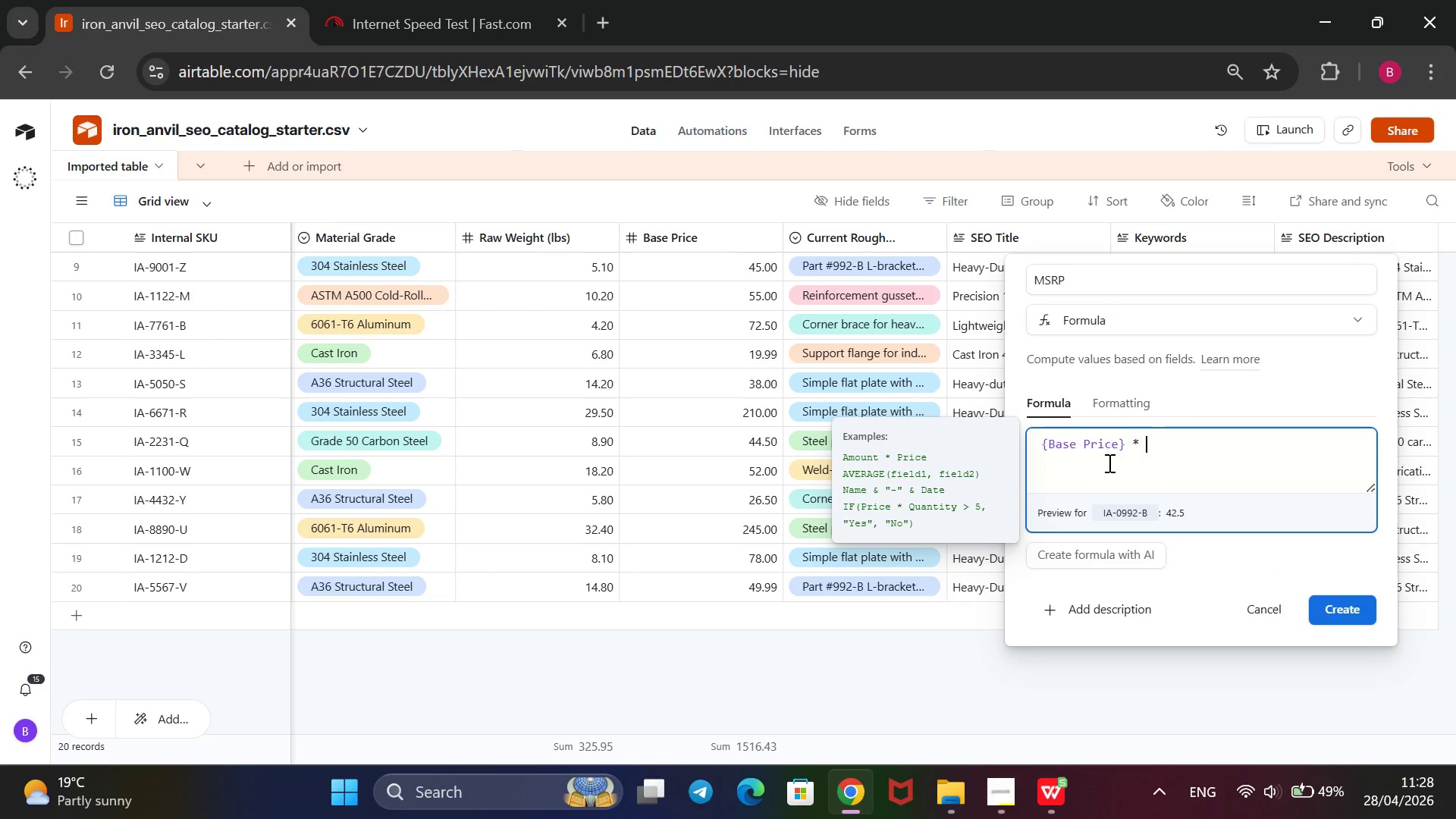 
key(Space)
 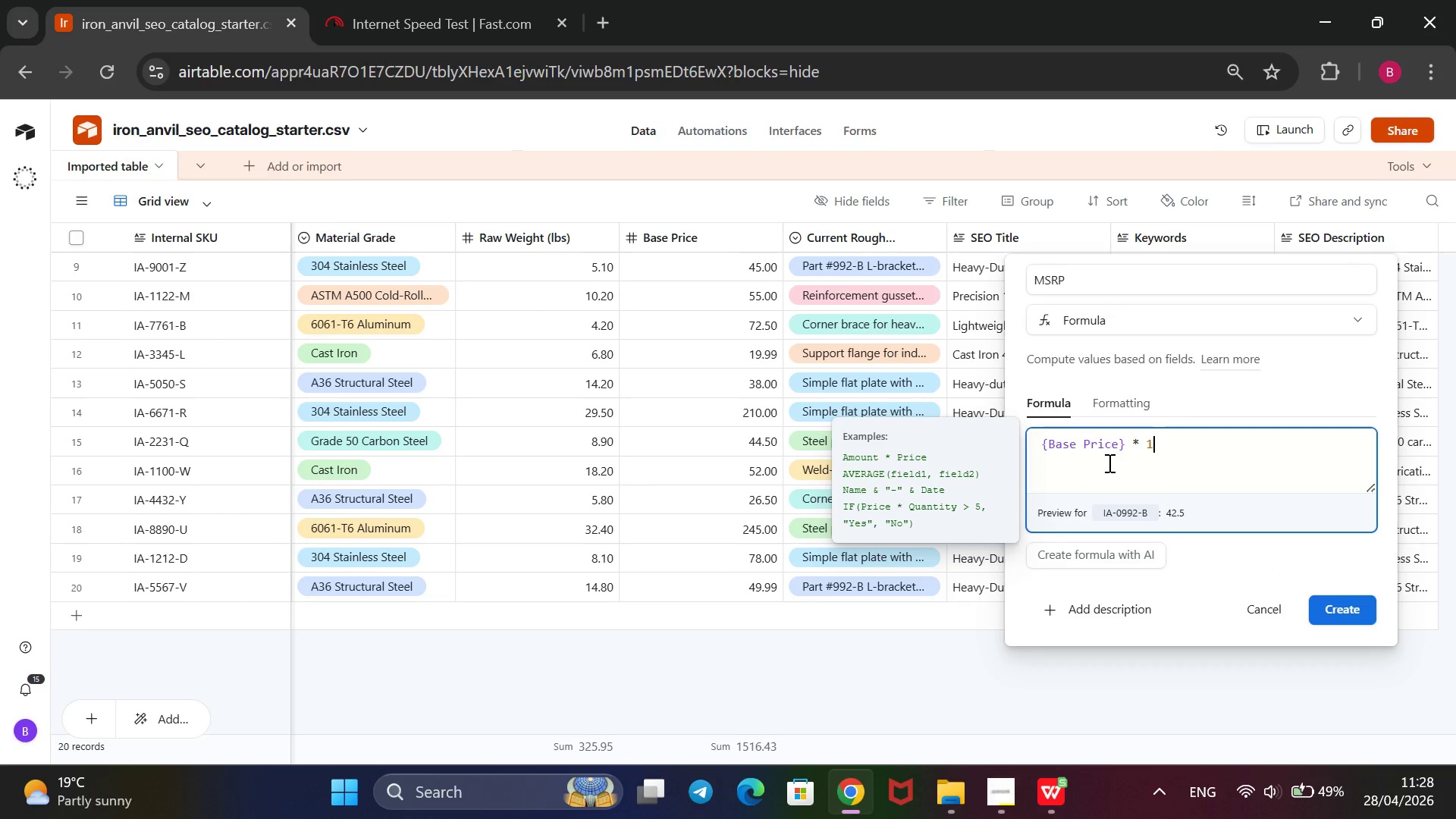 
key(1)
 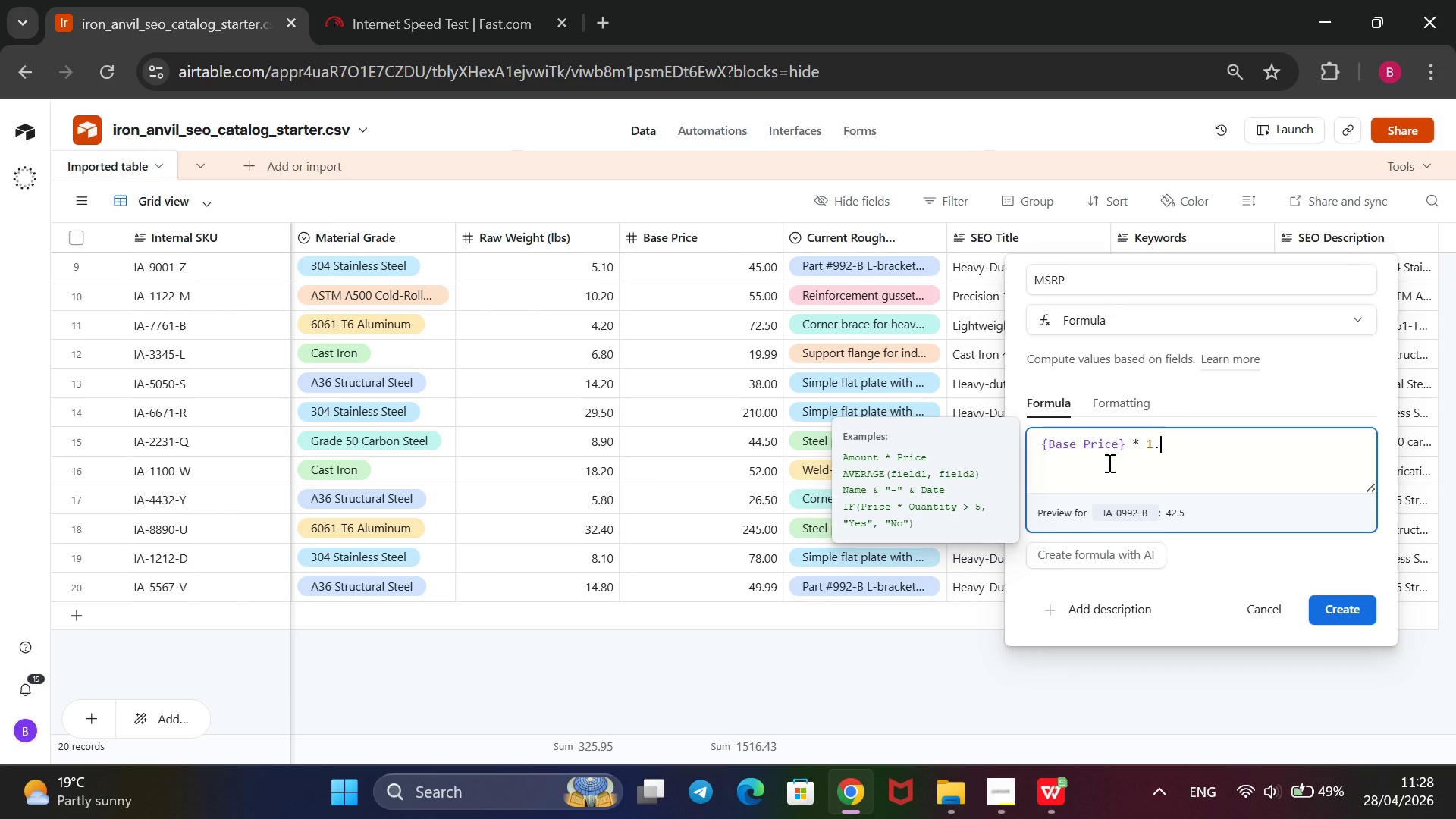 
key(Period)
 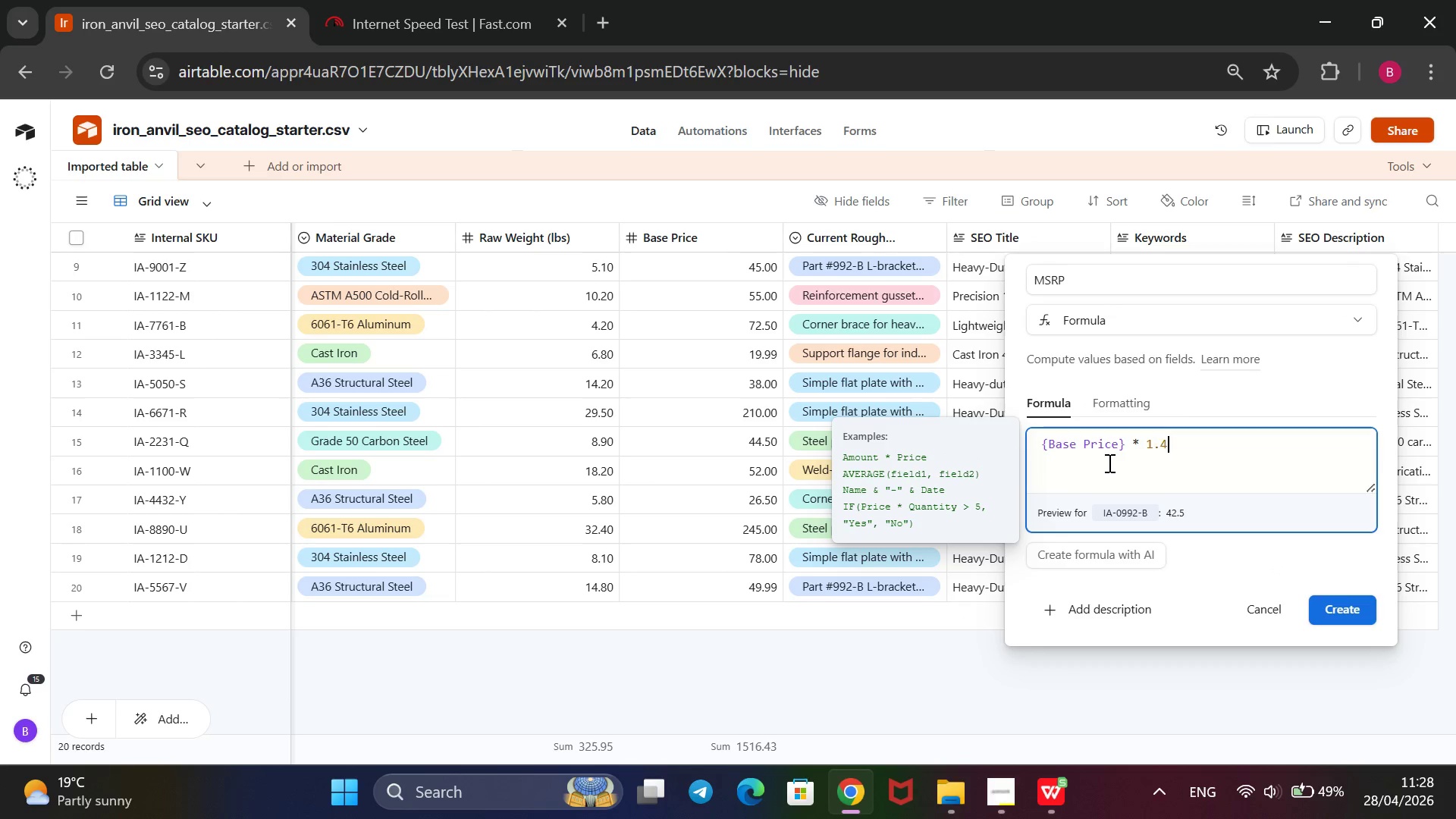 
key(4)
 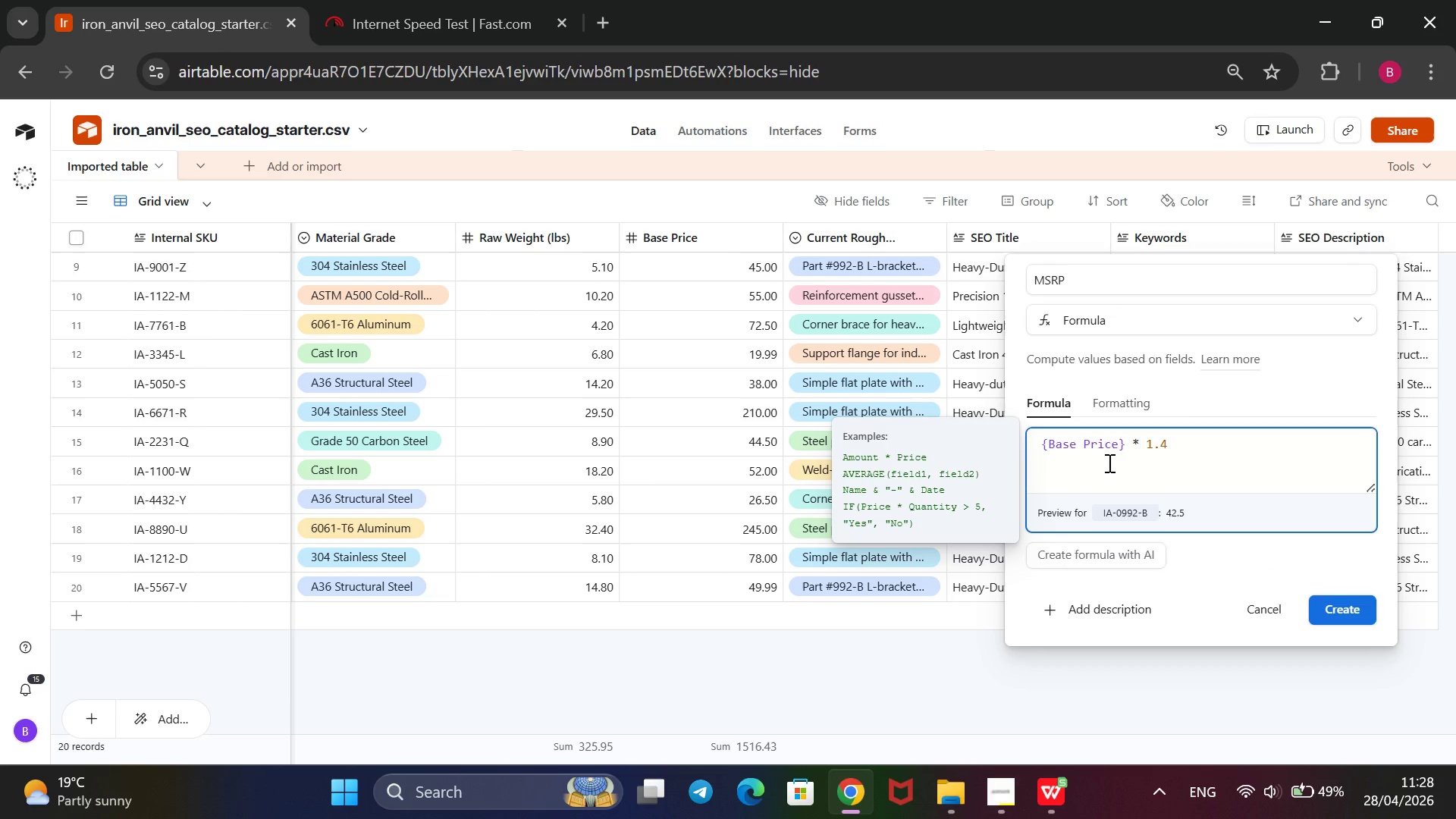 
key(Backspace)
 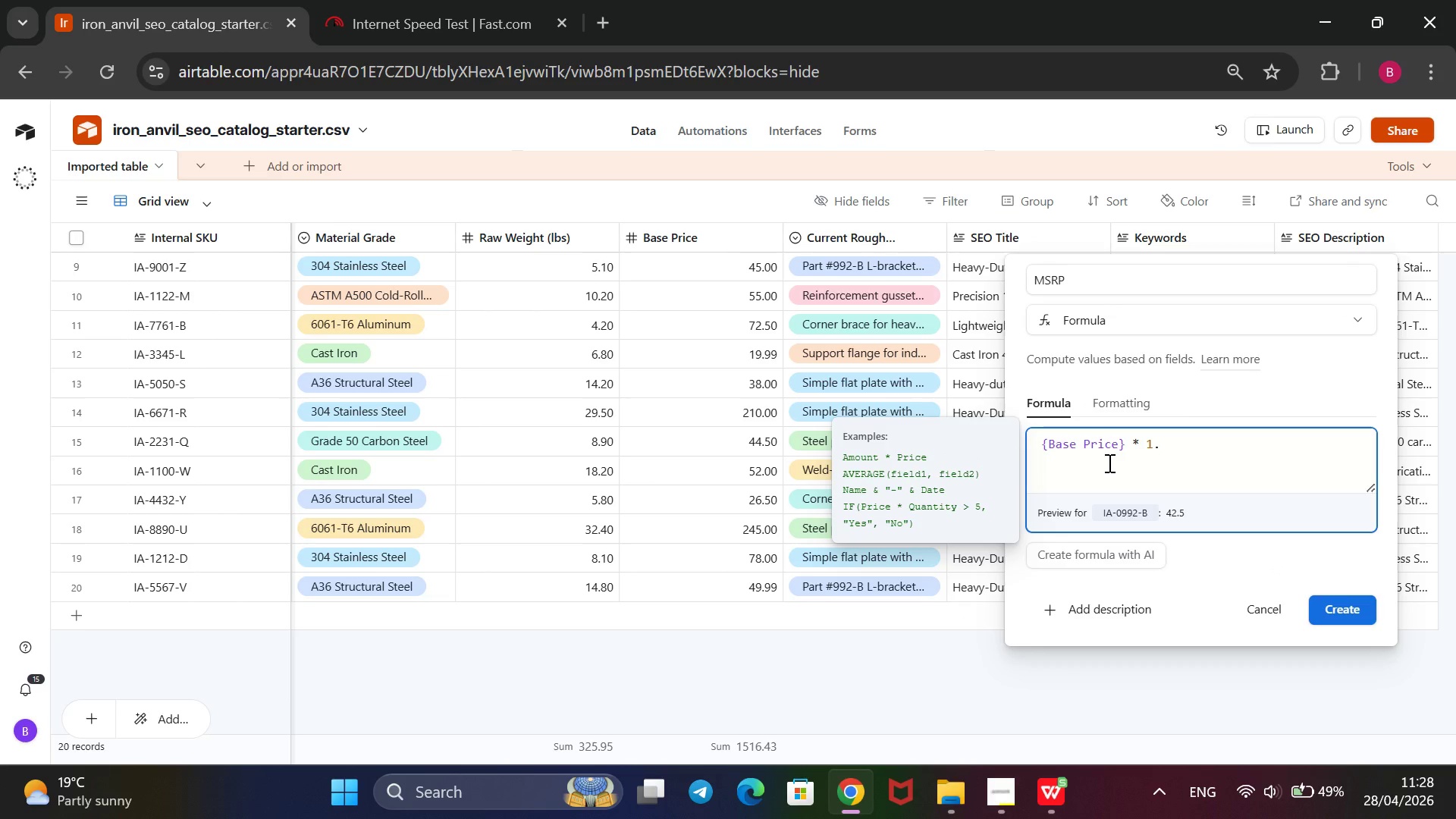 
key(3)
 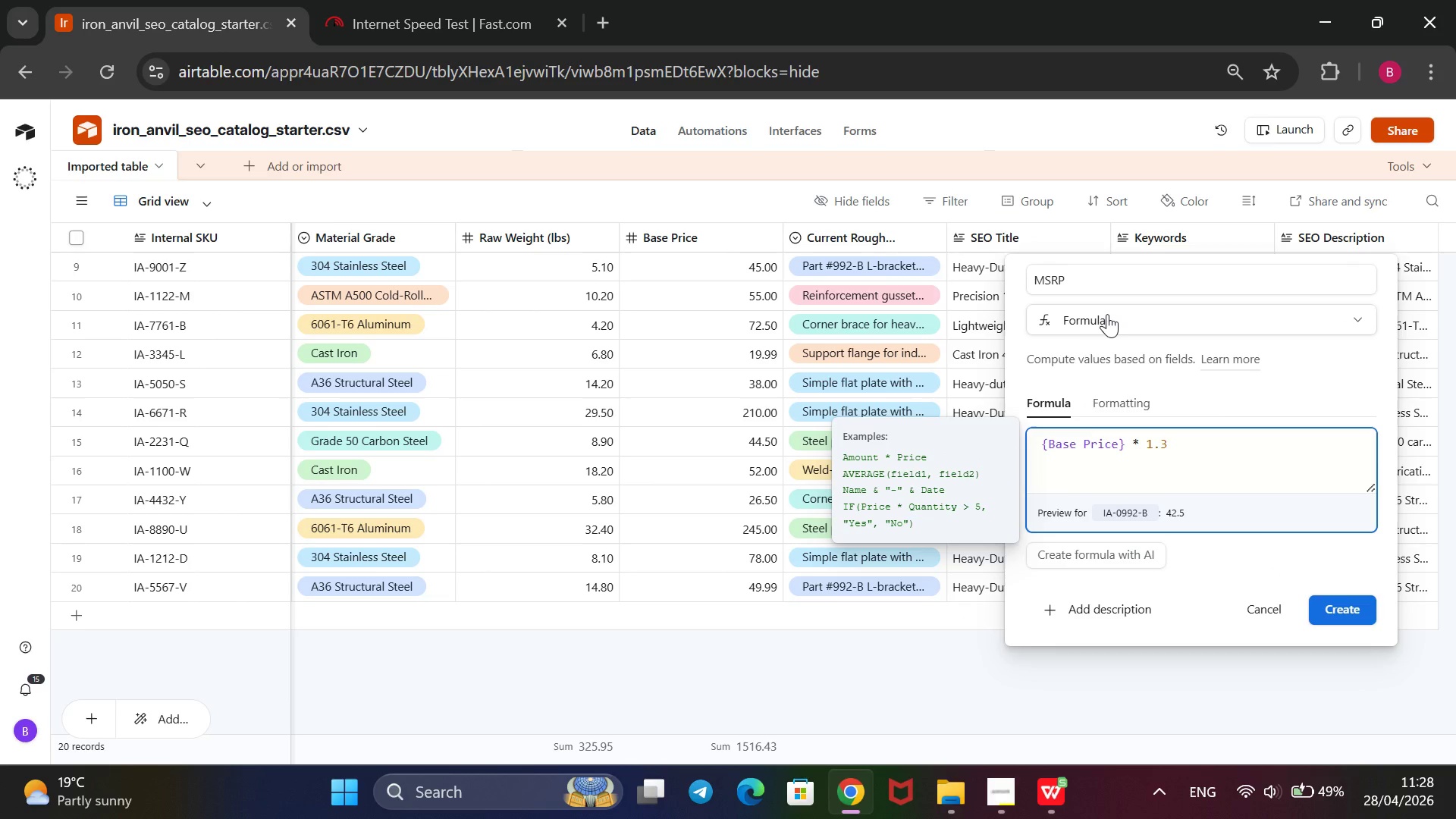 
left_click([1096, 285])
 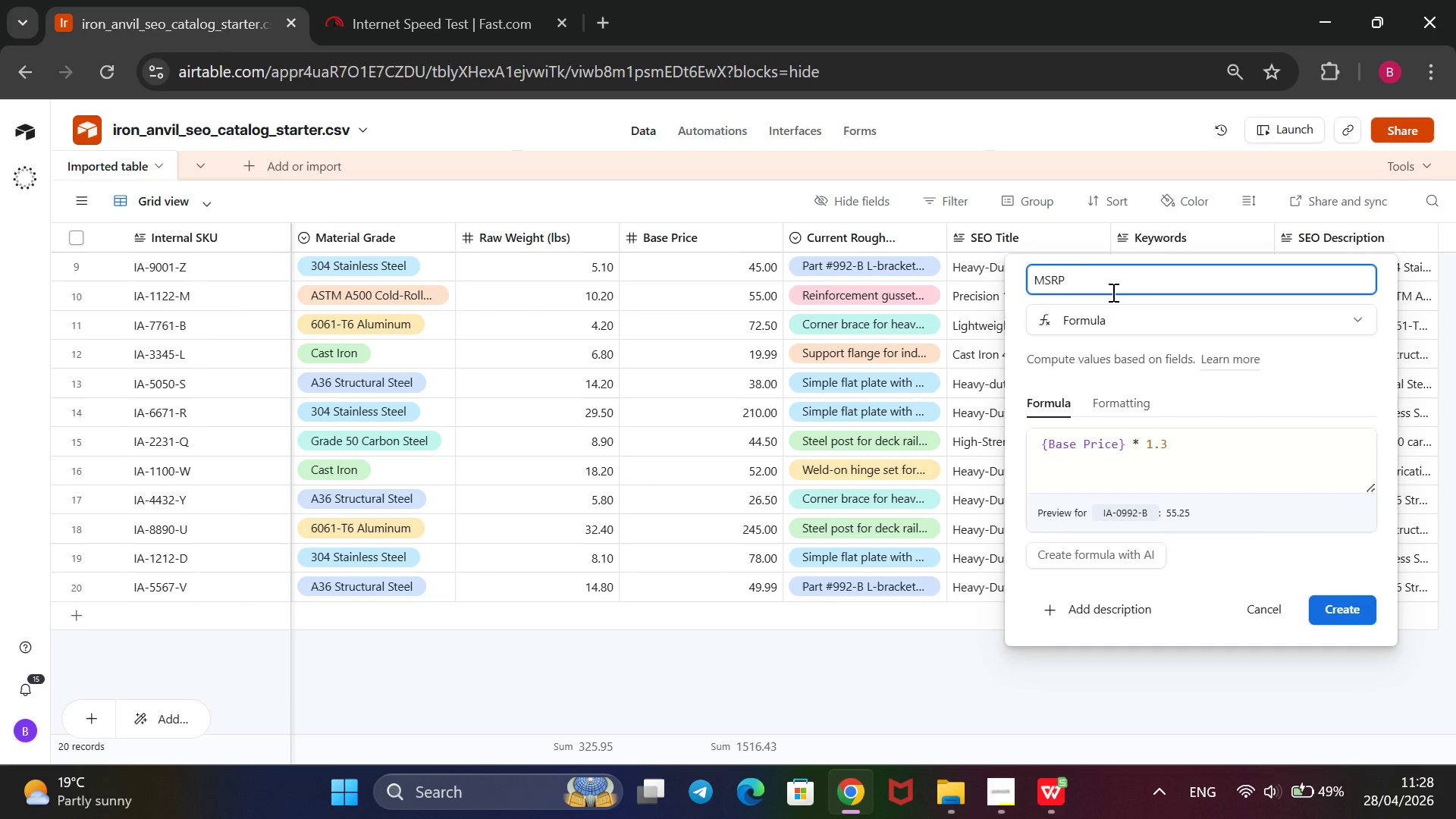 
type(())
 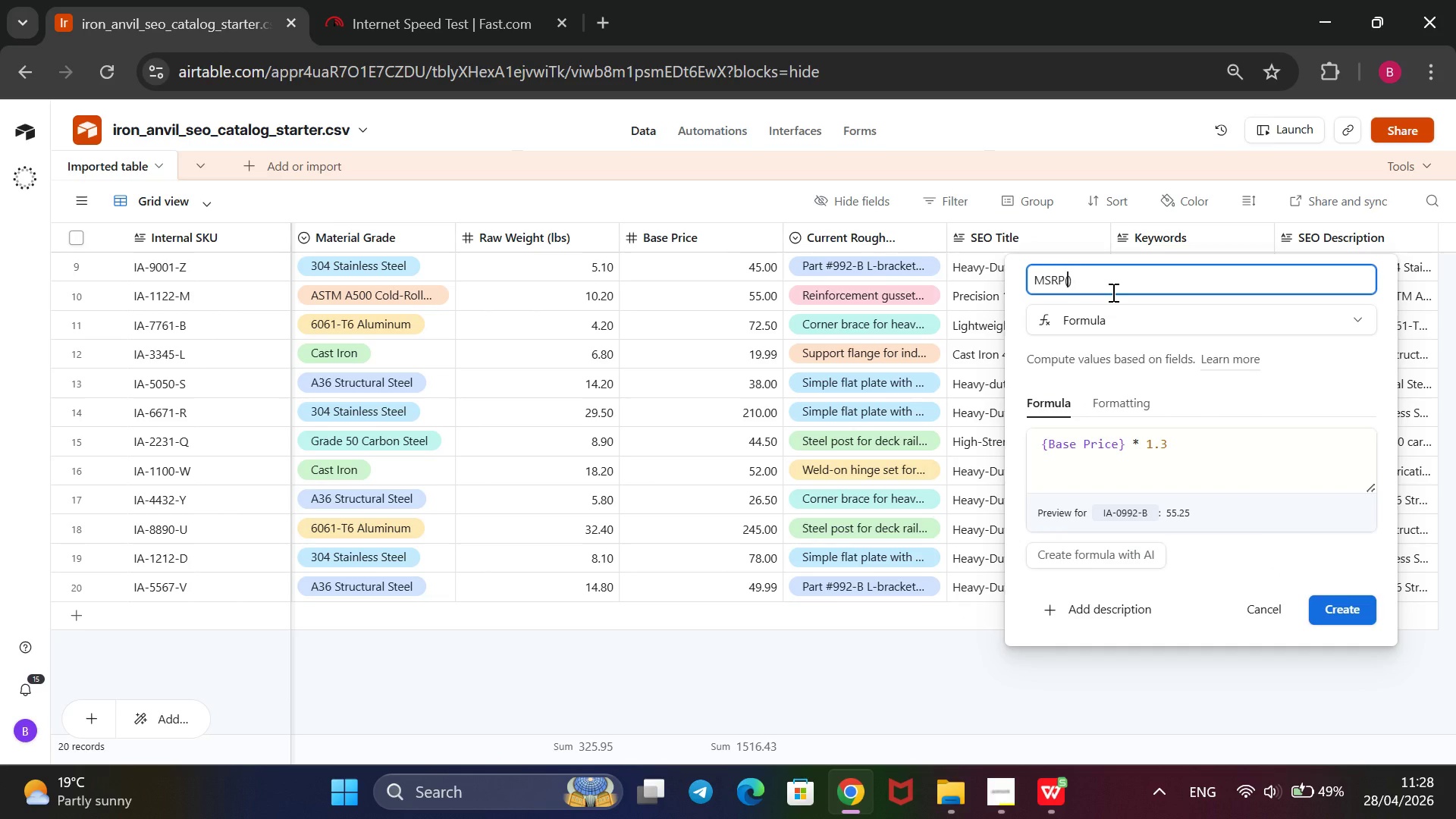 
key(ArrowLeft)
 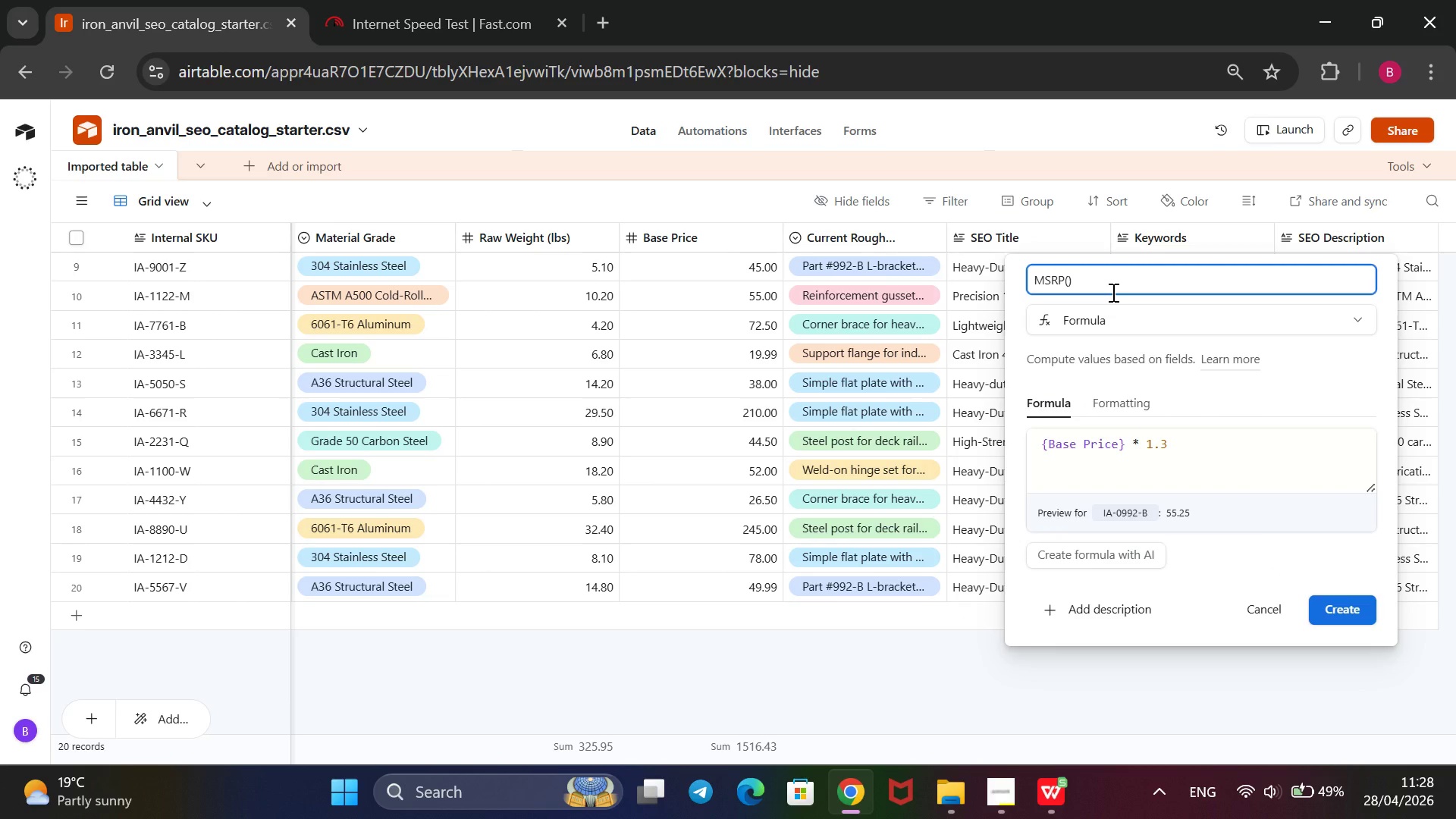 
type(Price)
 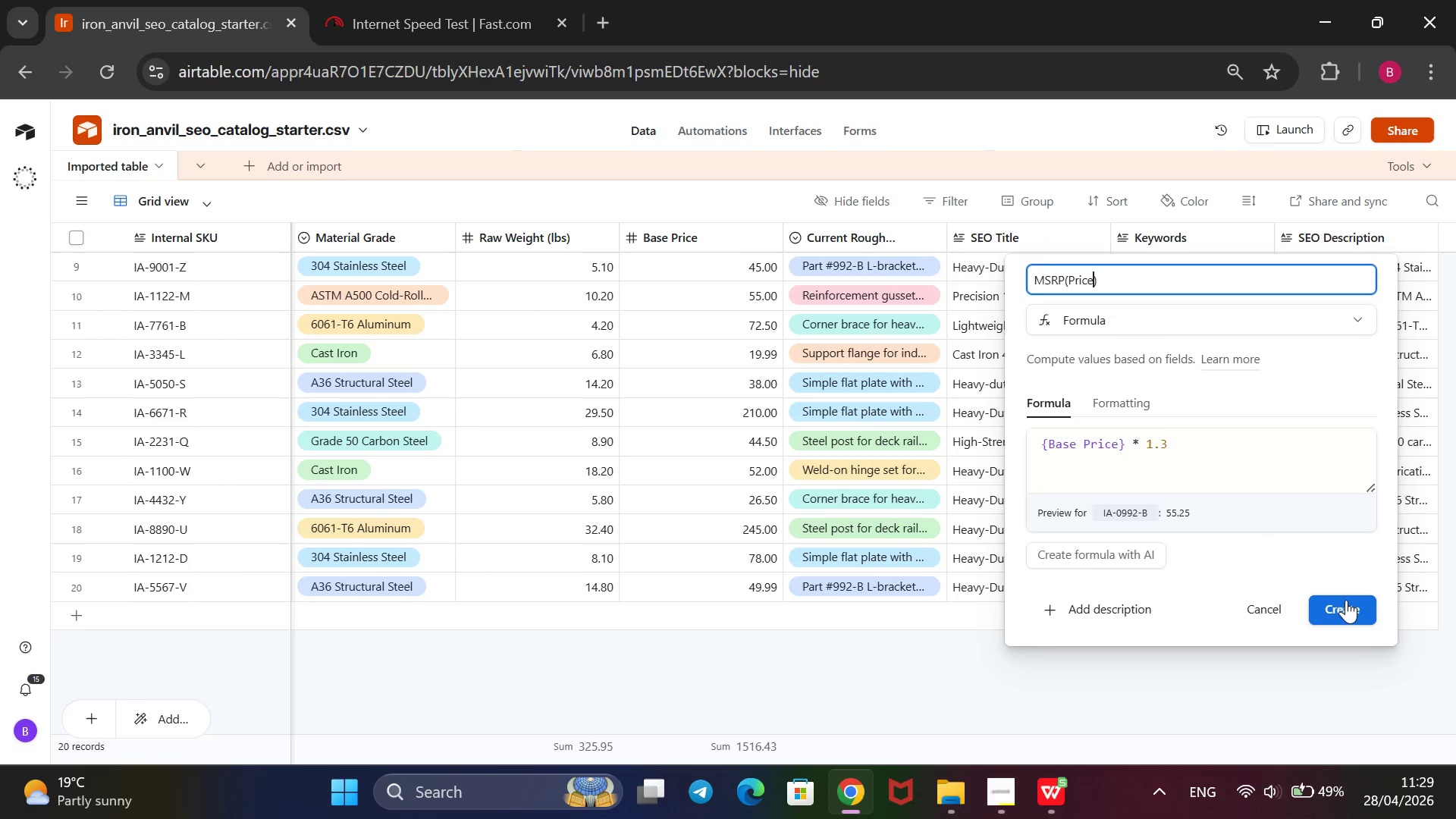 
left_click([1348, 605])
 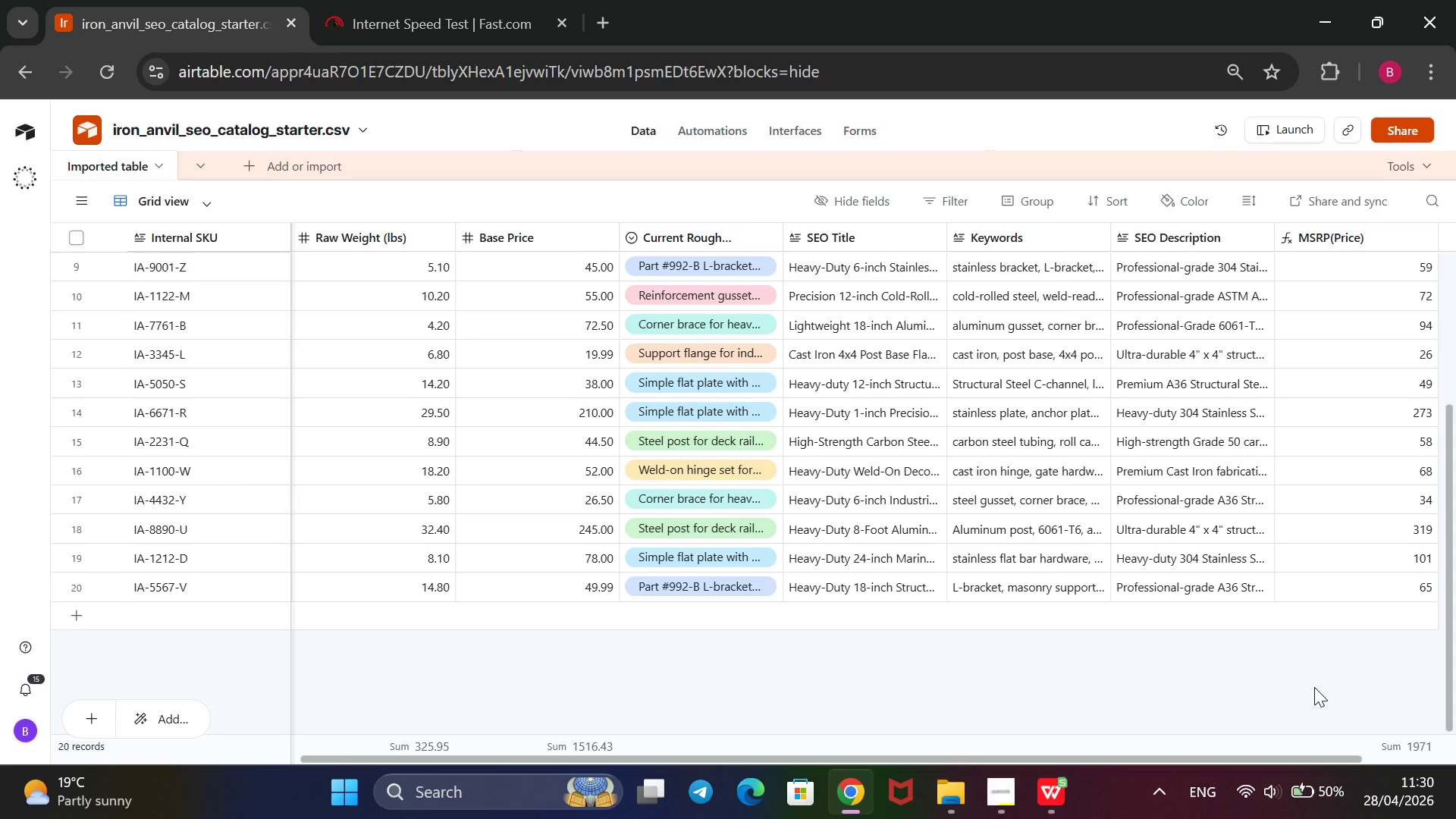 
wait(63.97)
 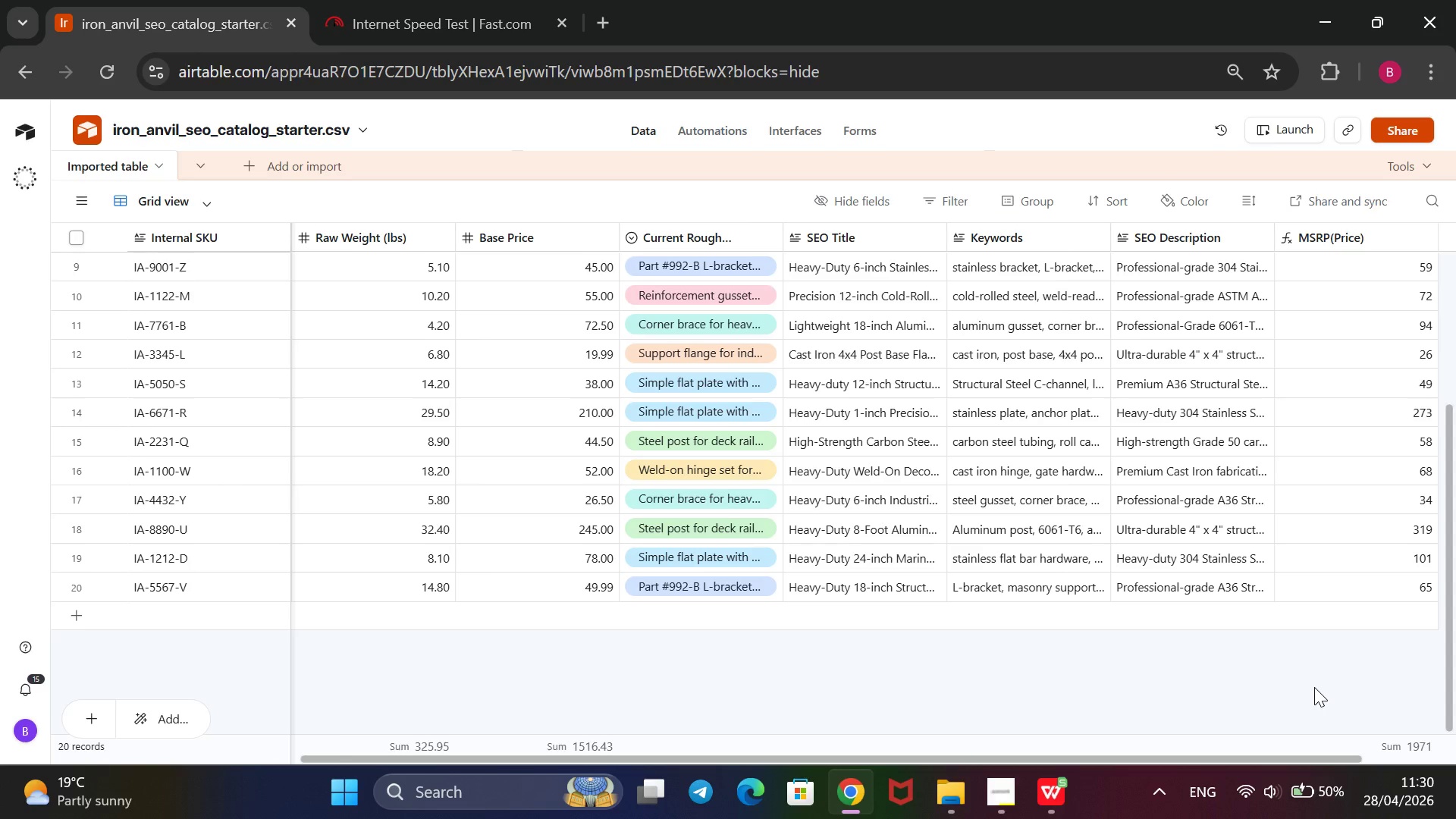 
left_click([995, 790])